 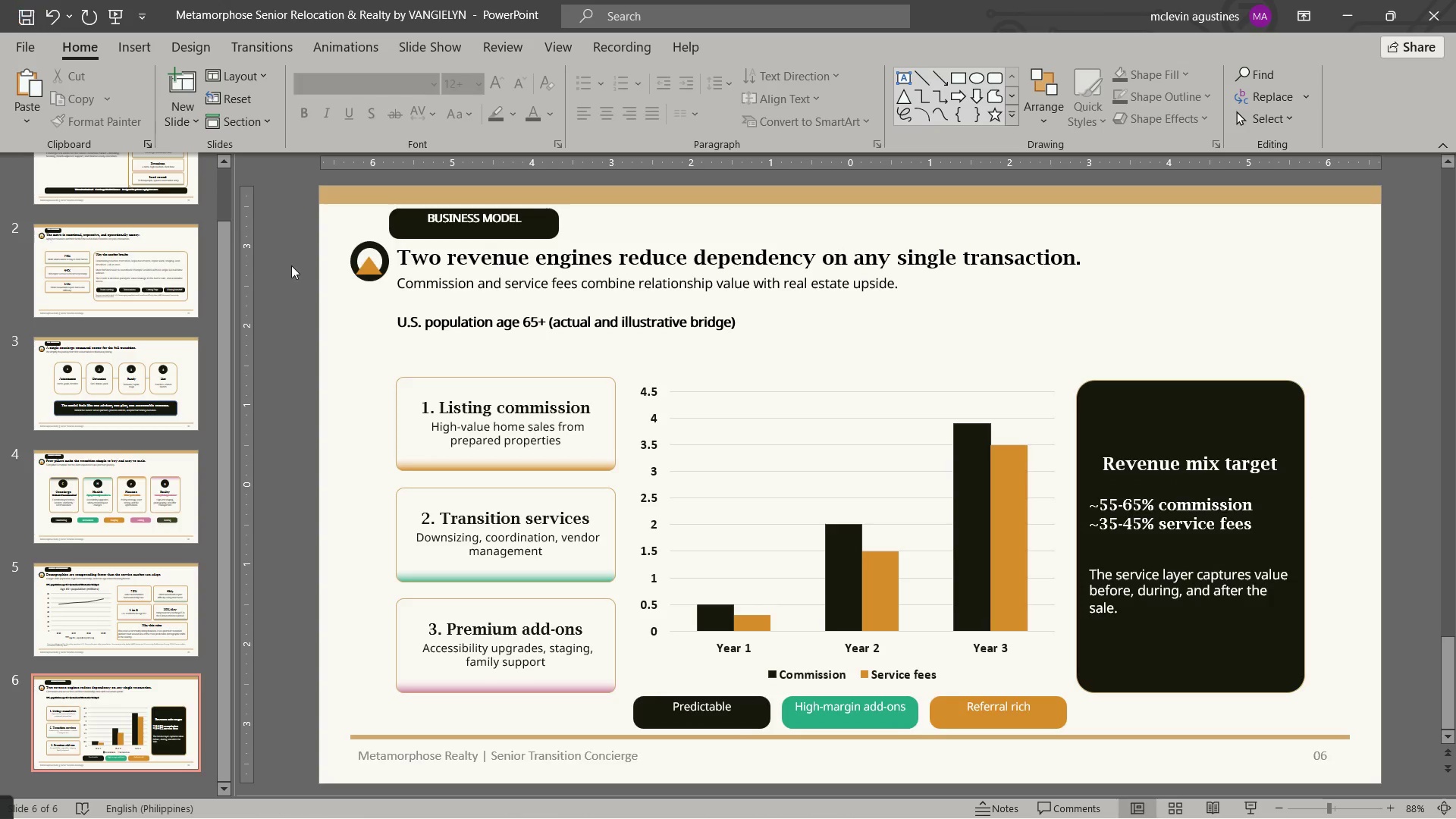 
mouse_move([997, 549])
 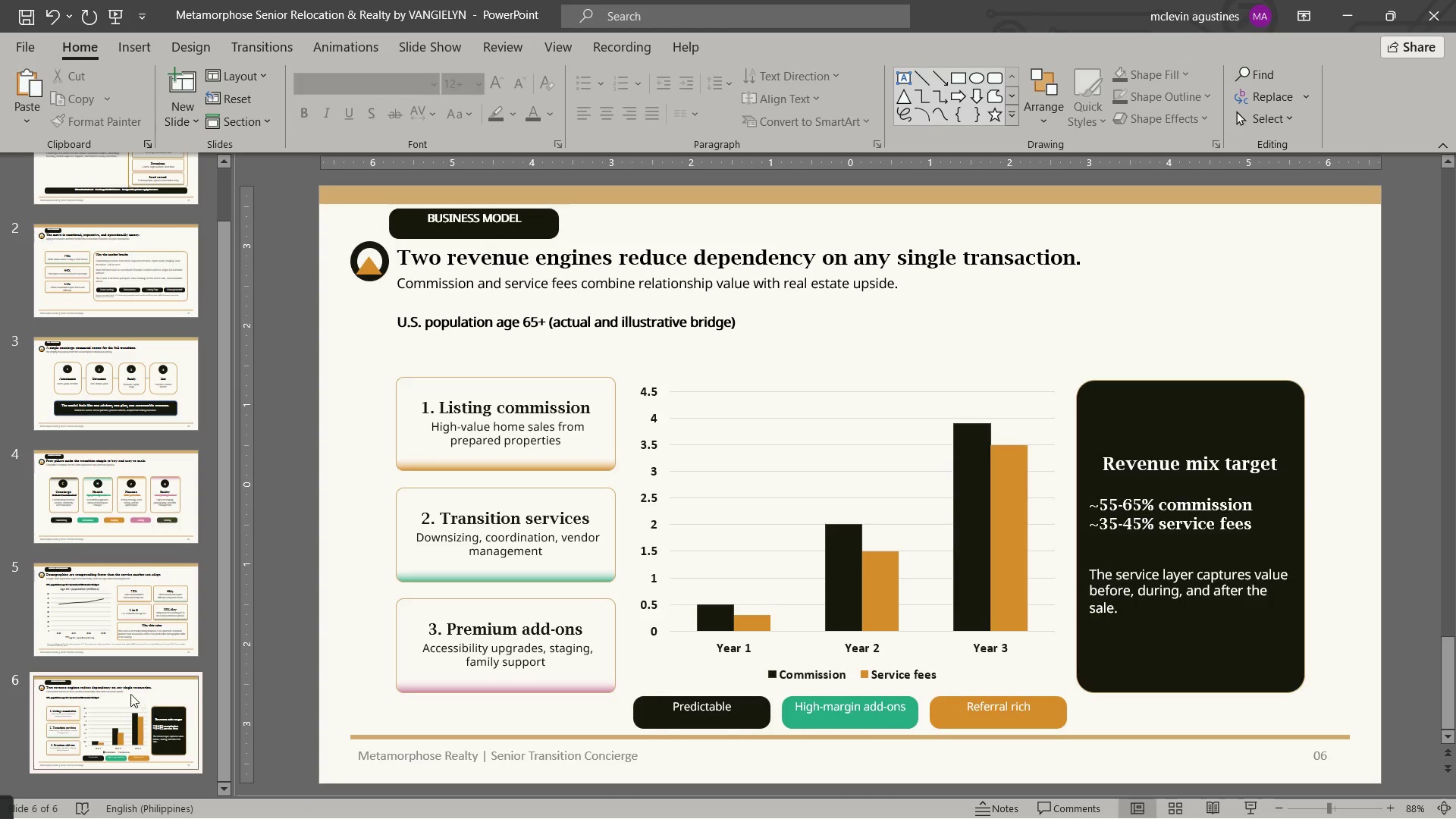 
left_click([130, 692])
 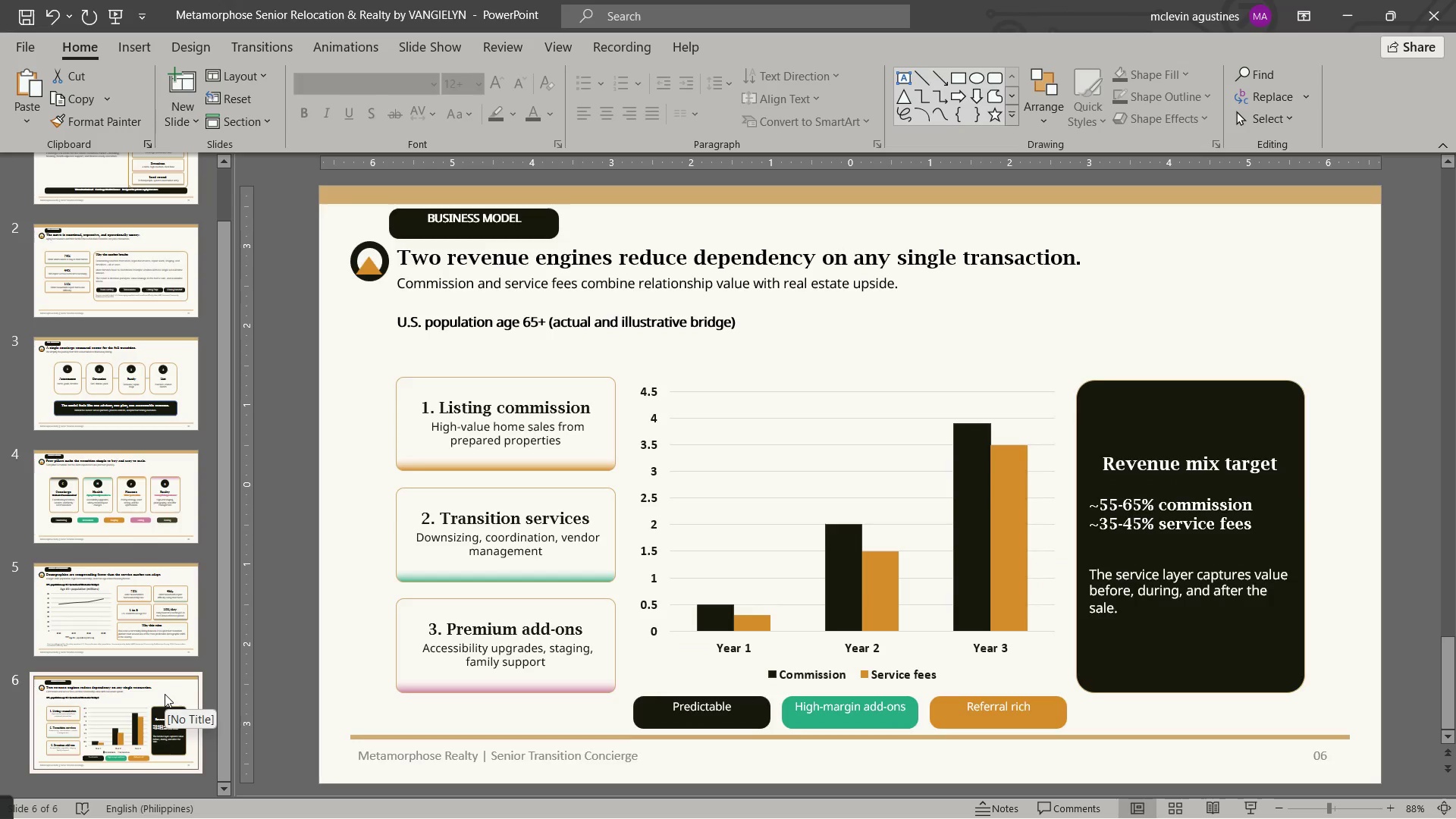 
wait(6.58)
 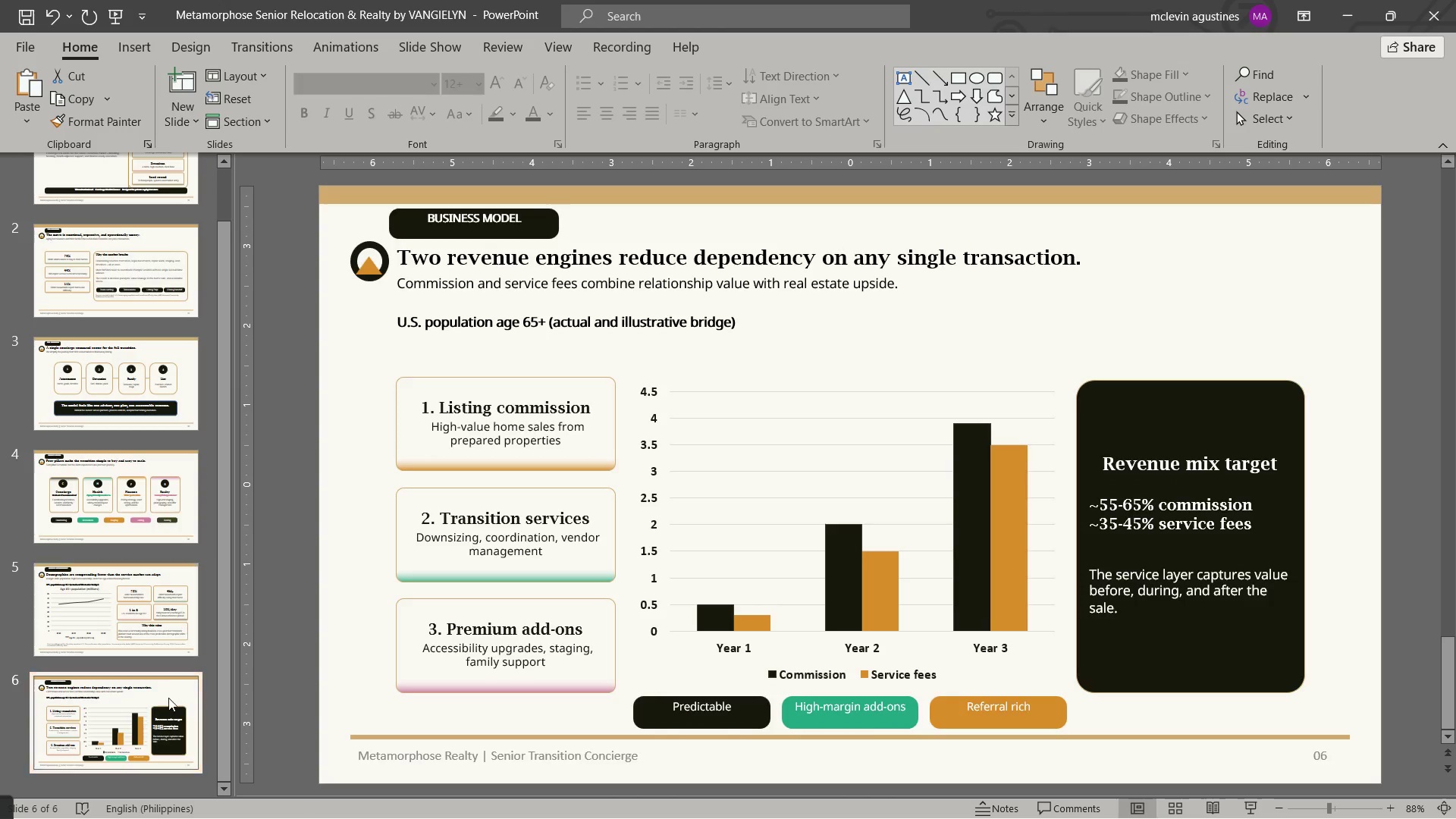 
left_click([155, 698])
 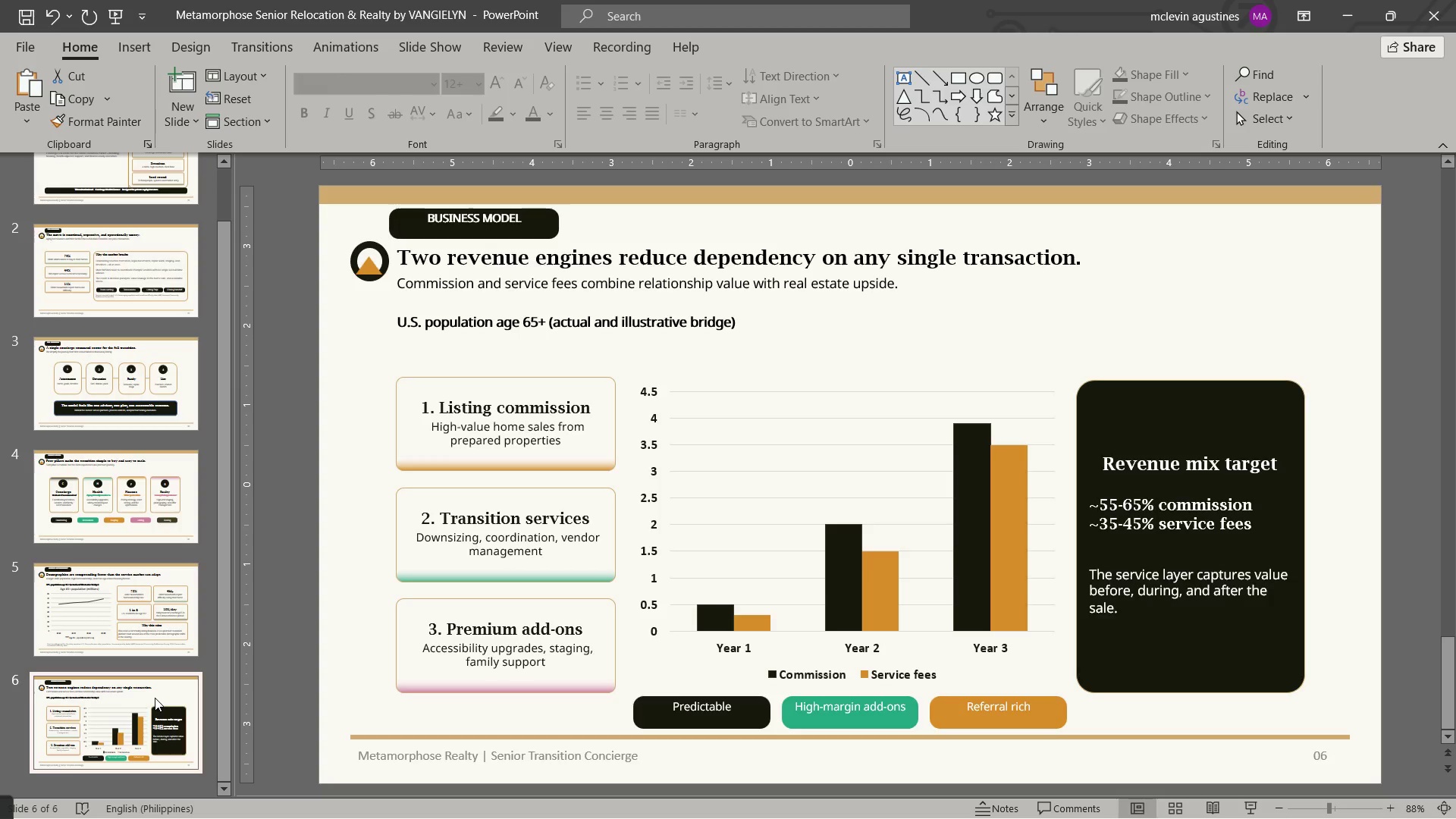 
key(Control+C)
 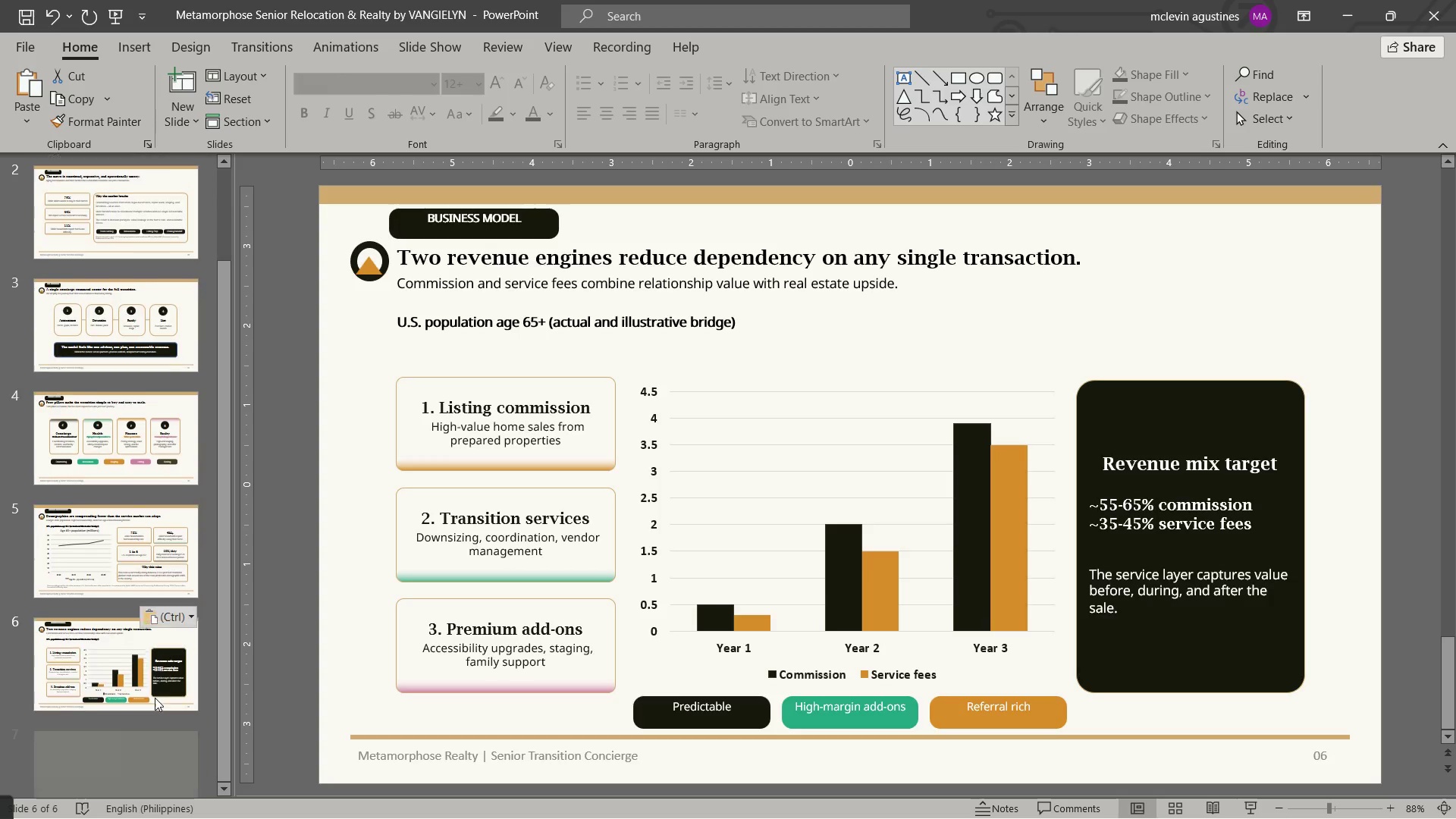 
key(Control+V)
 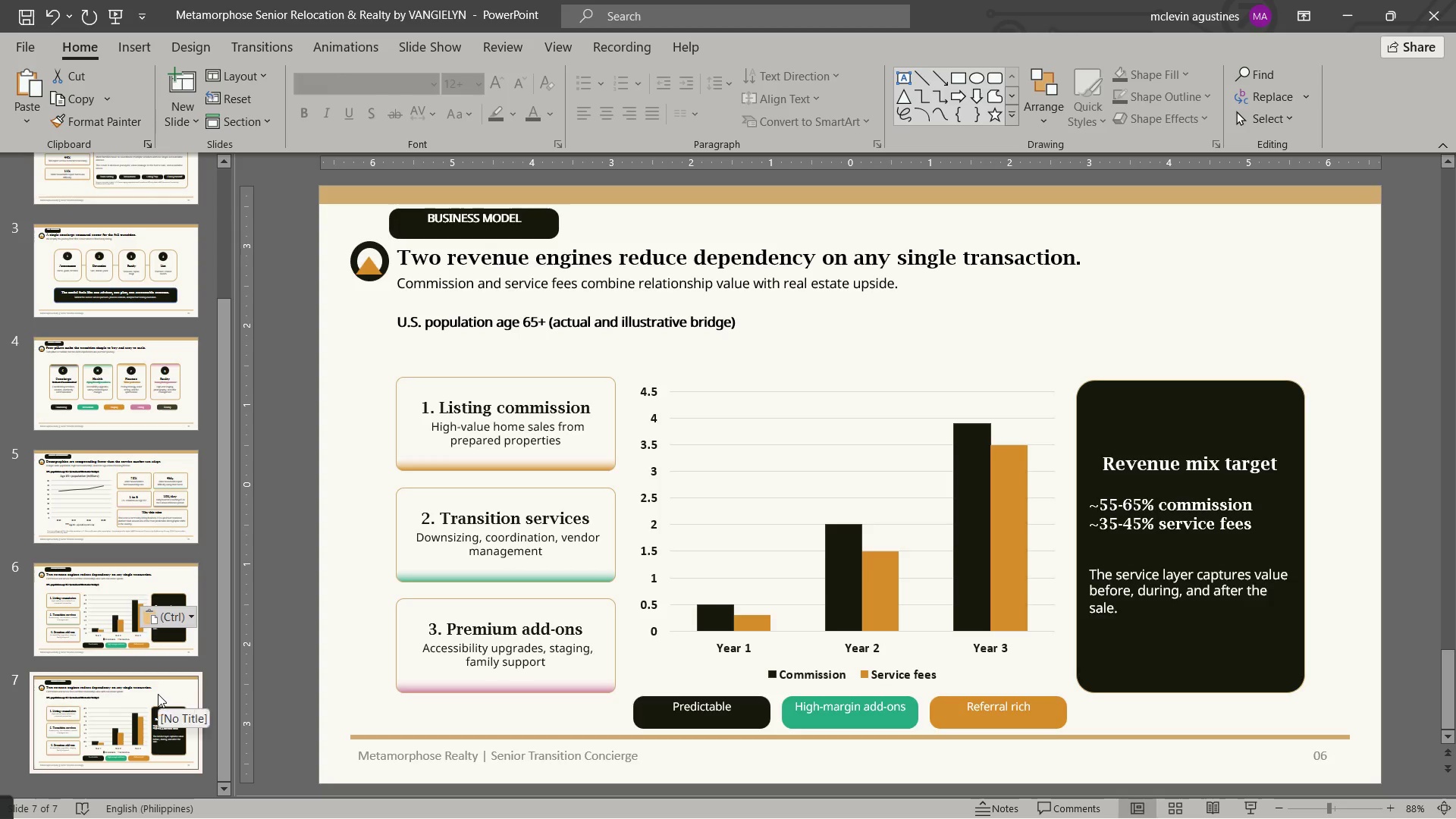 
left_click([158, 694])
 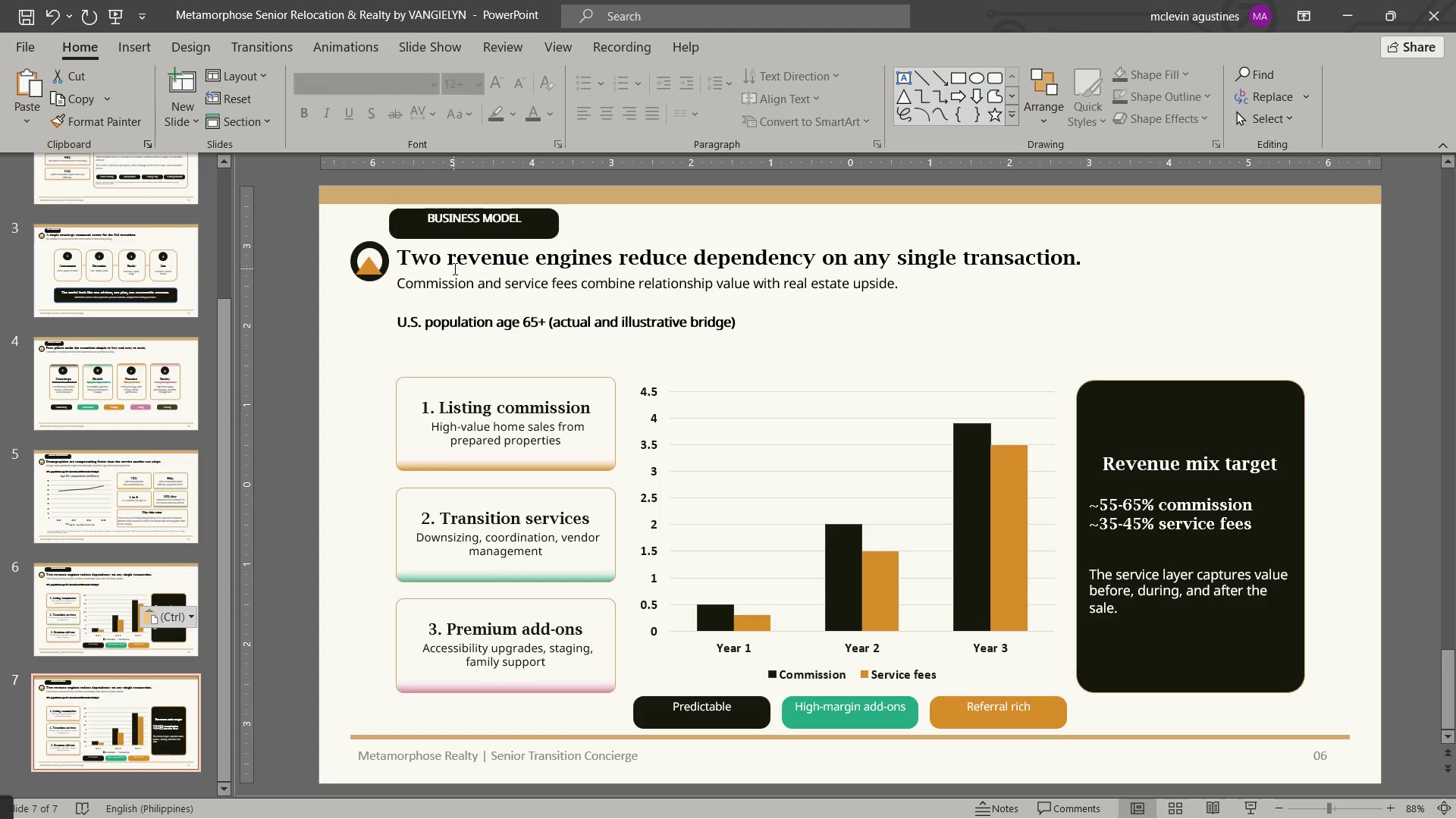 
wait(12.08)
 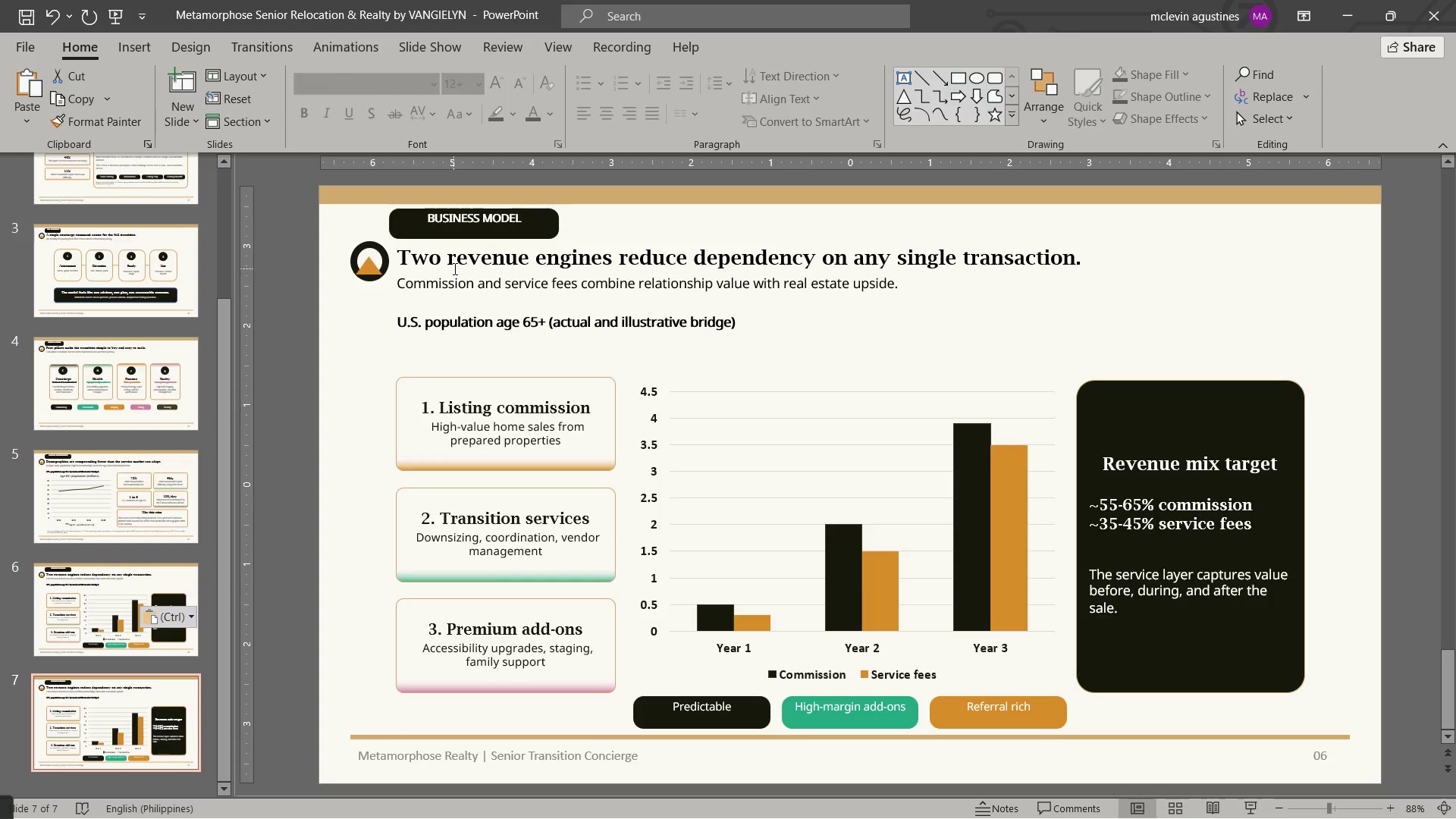 
left_click_drag(start_coordinate=[438, 218], to_coordinate=[537, 225])
 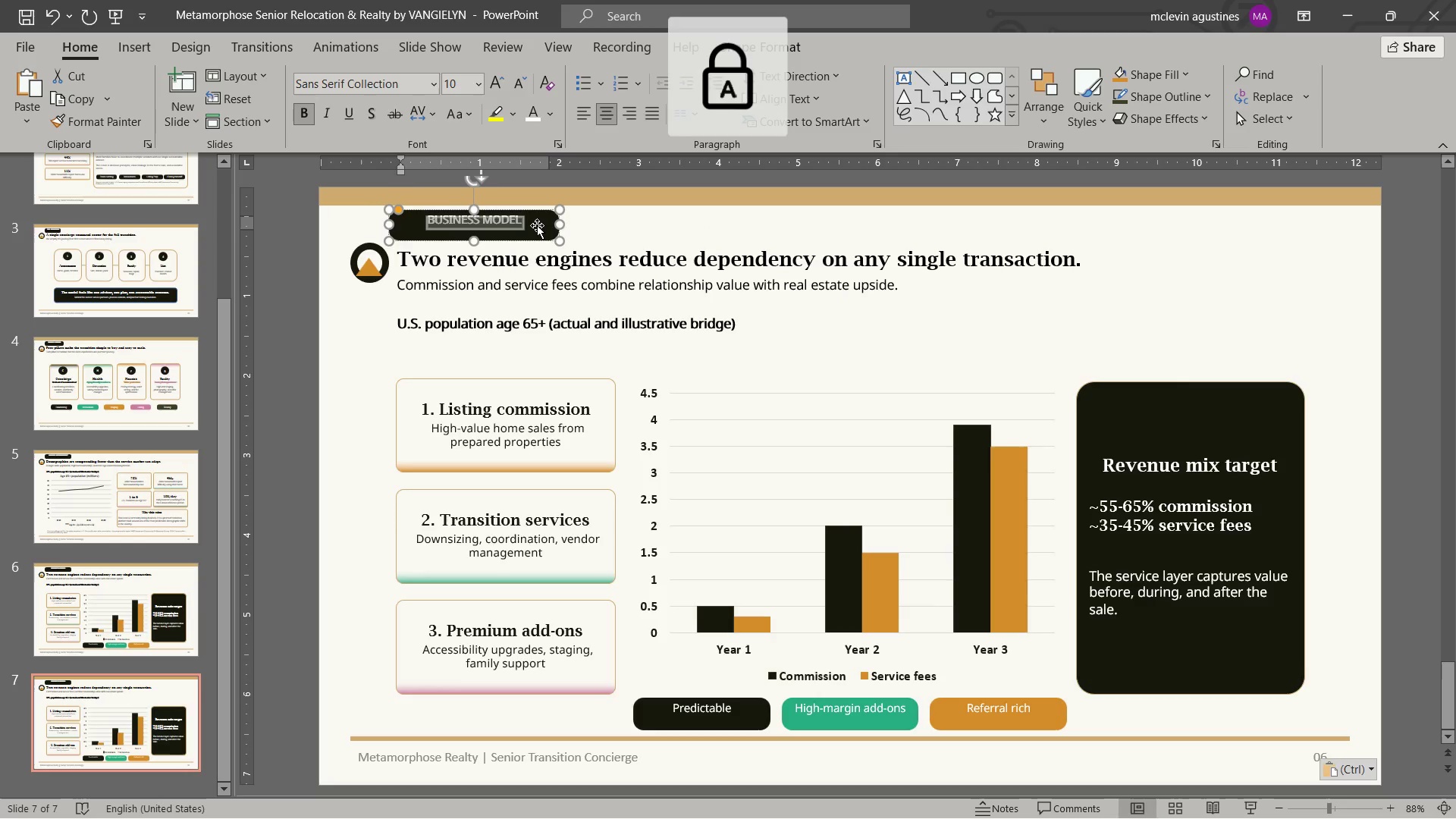 
type(COMPETITIVE LANS)
key(Backspace)
type(DSCAPE)
key(Escape)
key(Escape)
 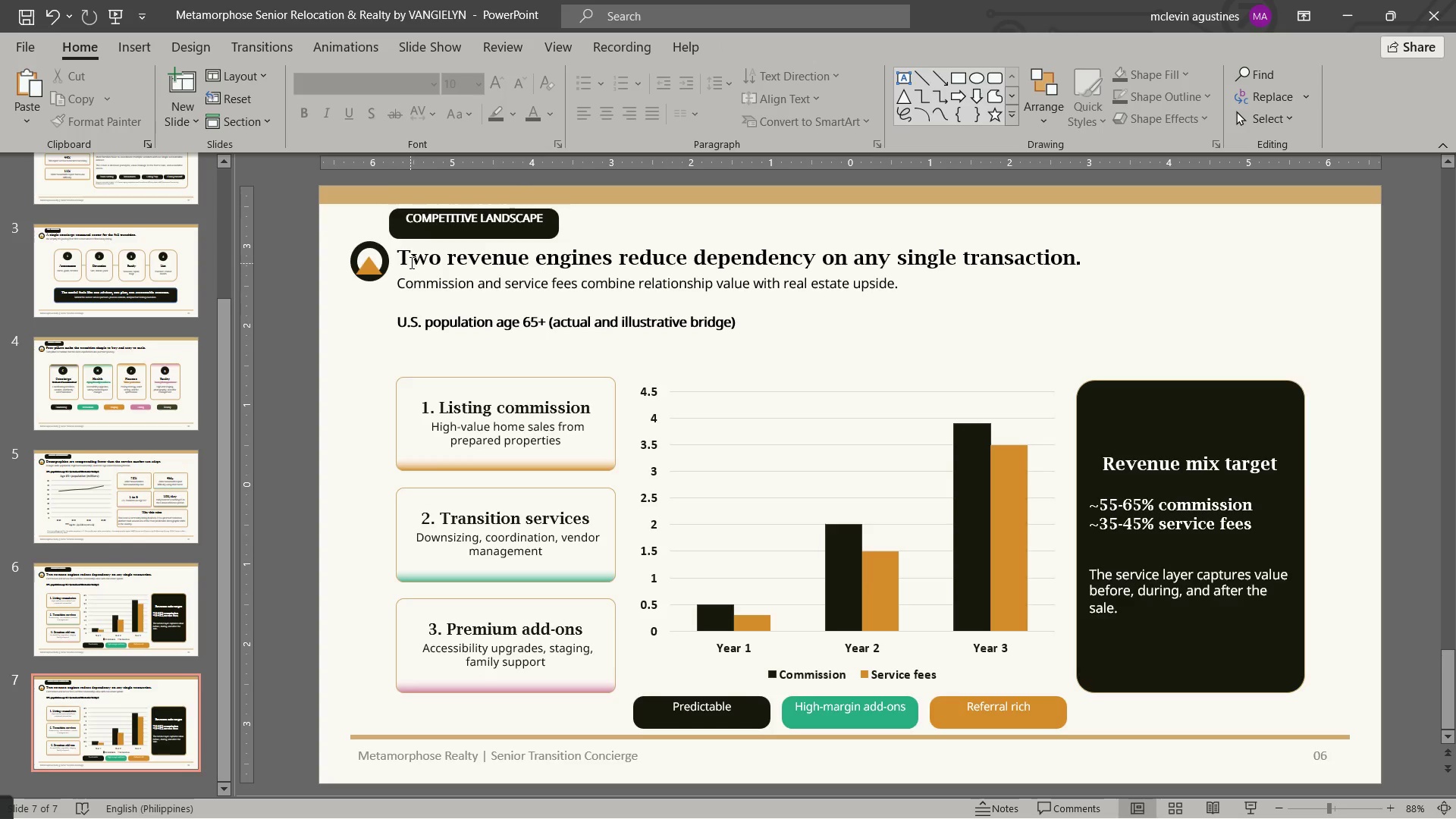 
left_click_drag(start_coordinate=[410, 261], to_coordinate=[1087, 250])
 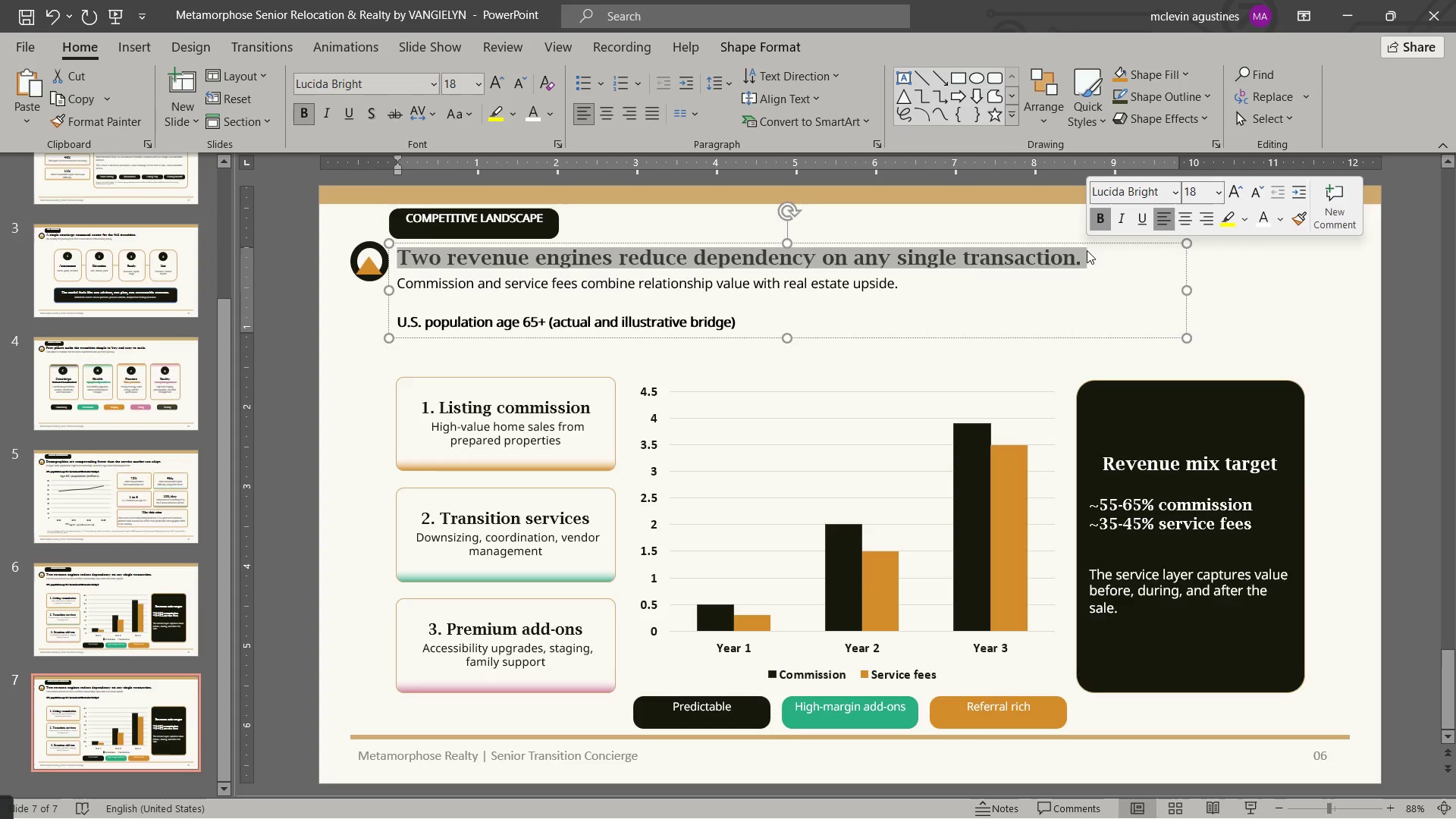 
type(MOST)
key(Backspace)
key(Backspace)
key(Backspace)
 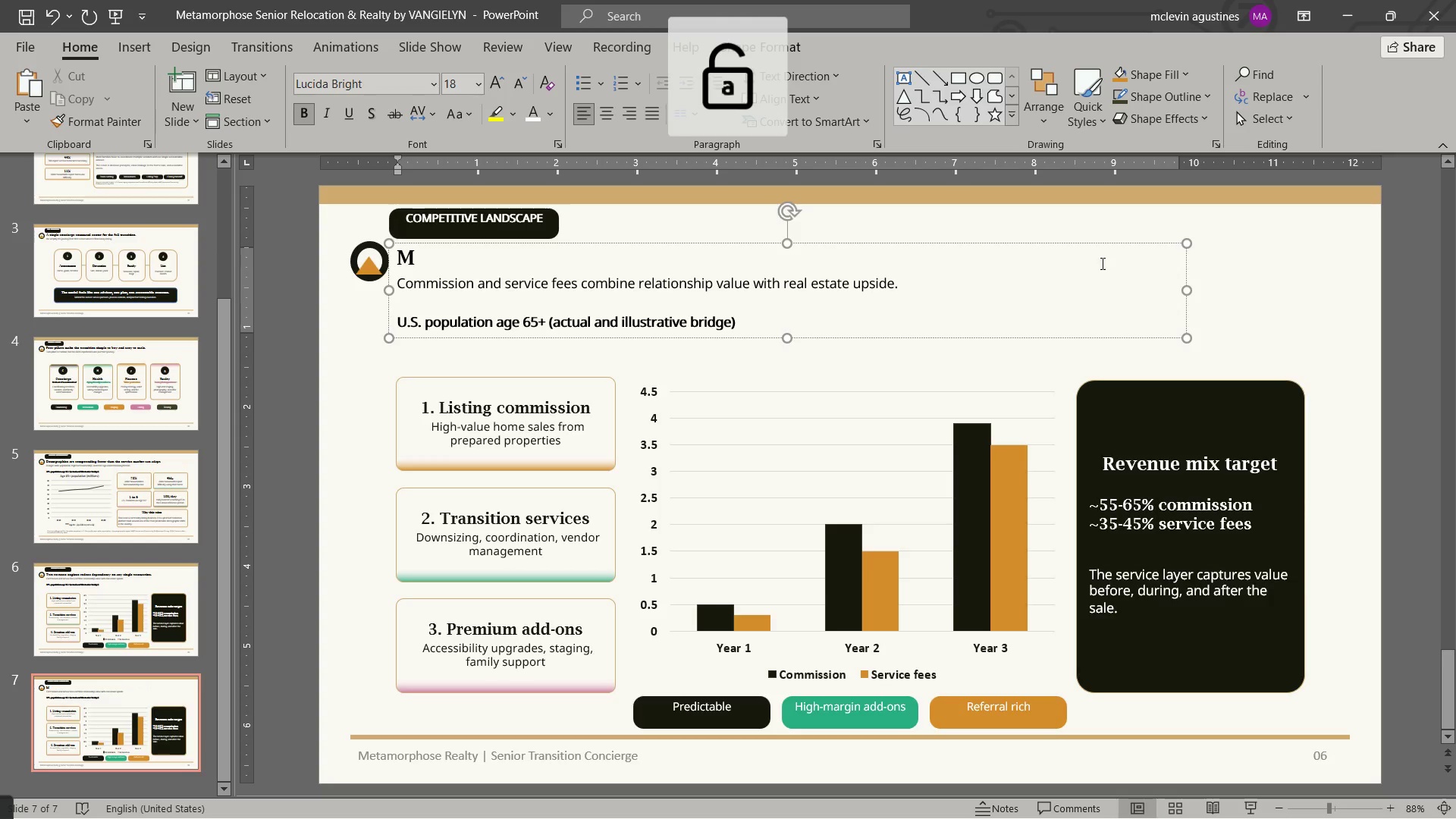 
type(ost competitors own one oiece)
 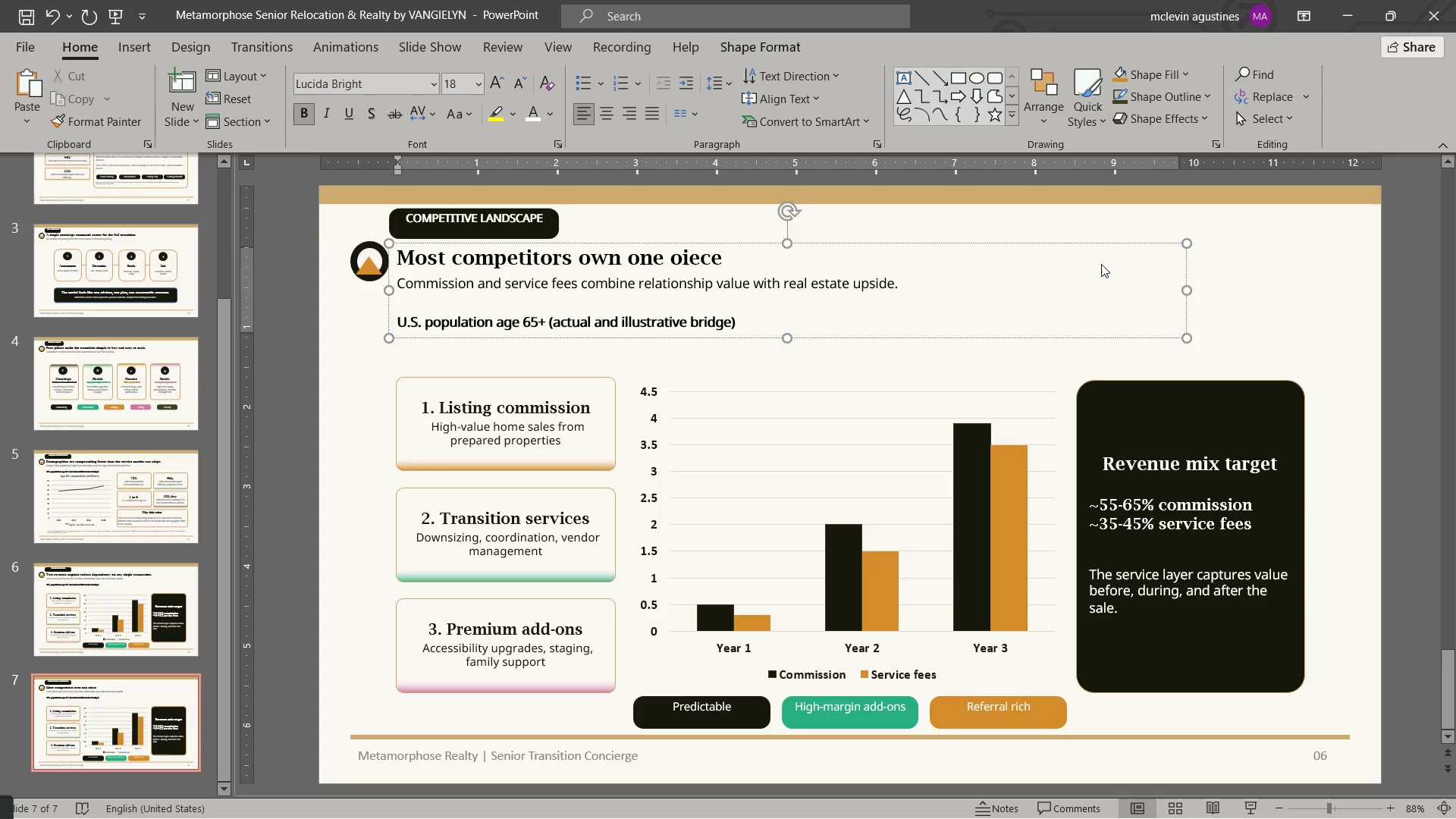 
key(Control+ArrowLeft)
 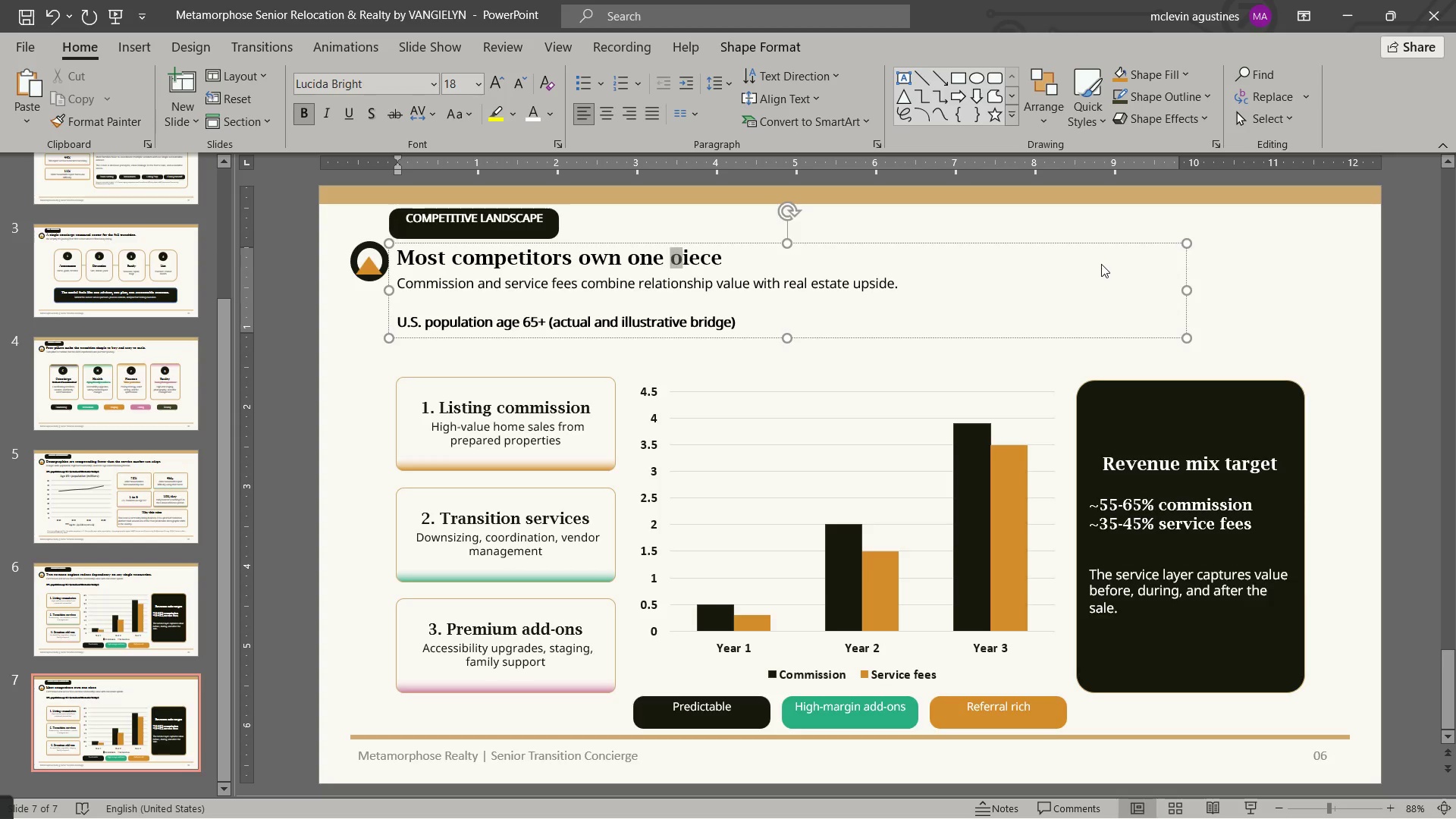 
key(Shift+ArrowRight)
 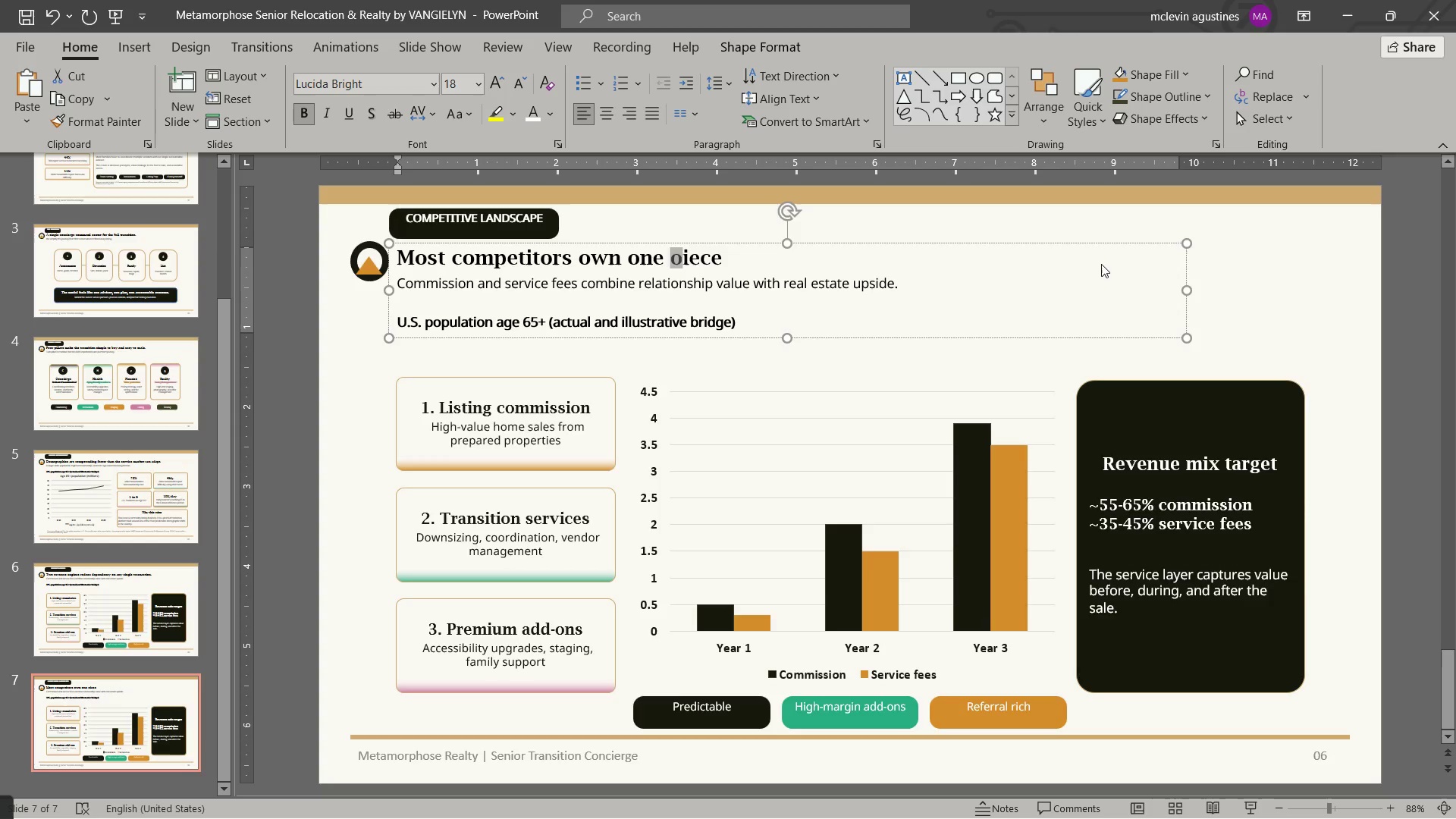 
key(P)
 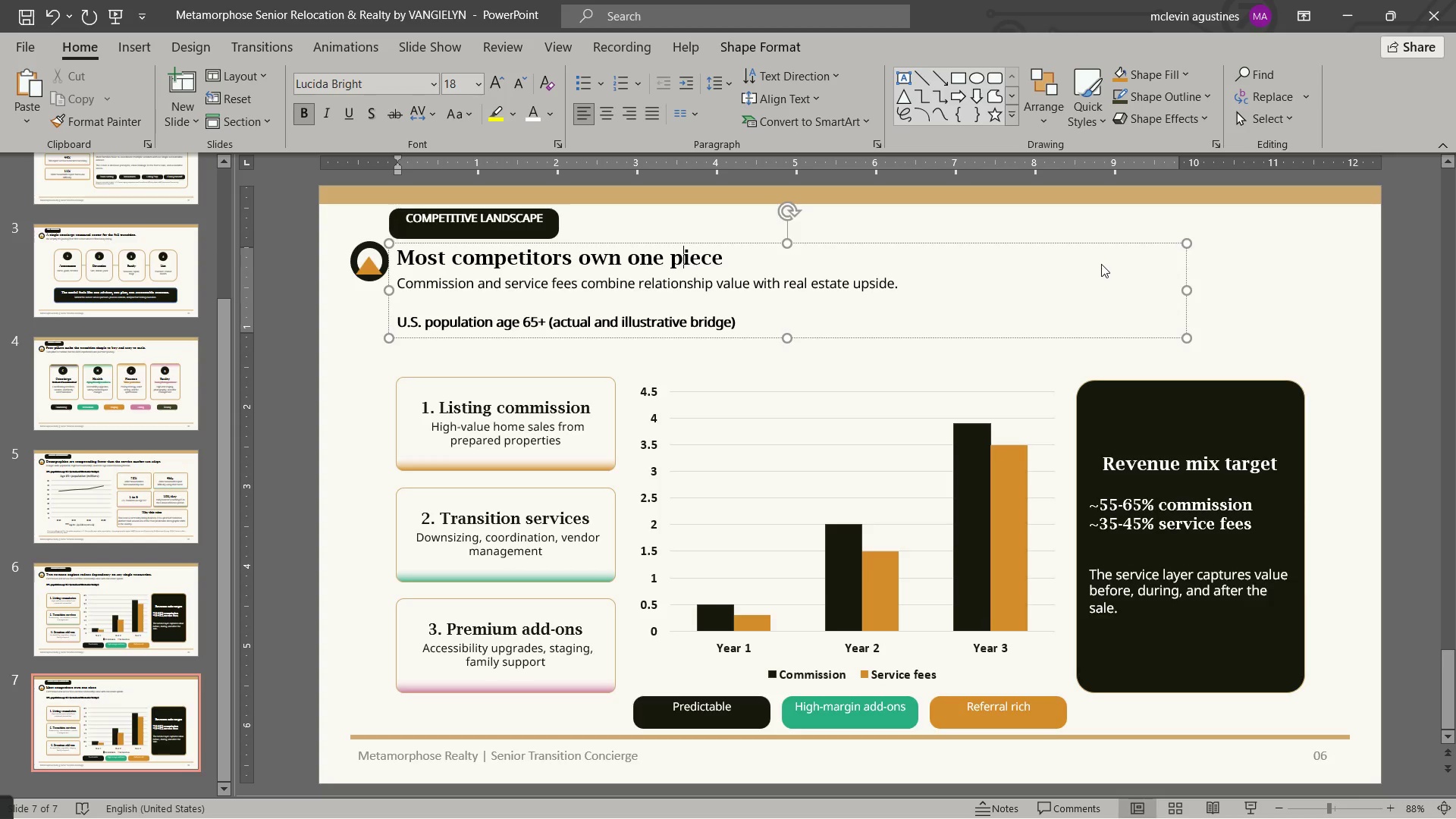 
key(Control+ArrowRight)
 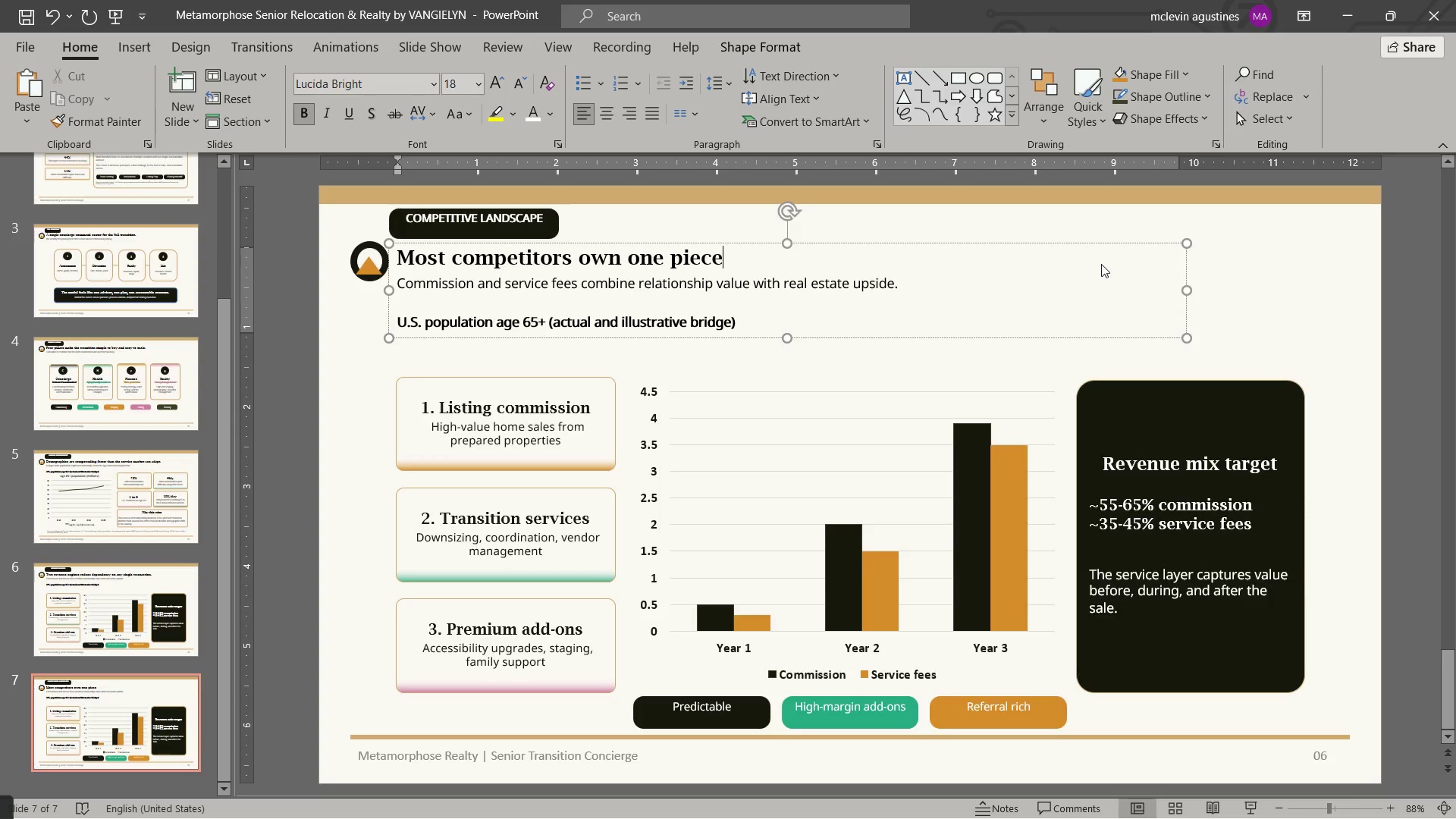 
type( of the journey - we own the whole transition)
 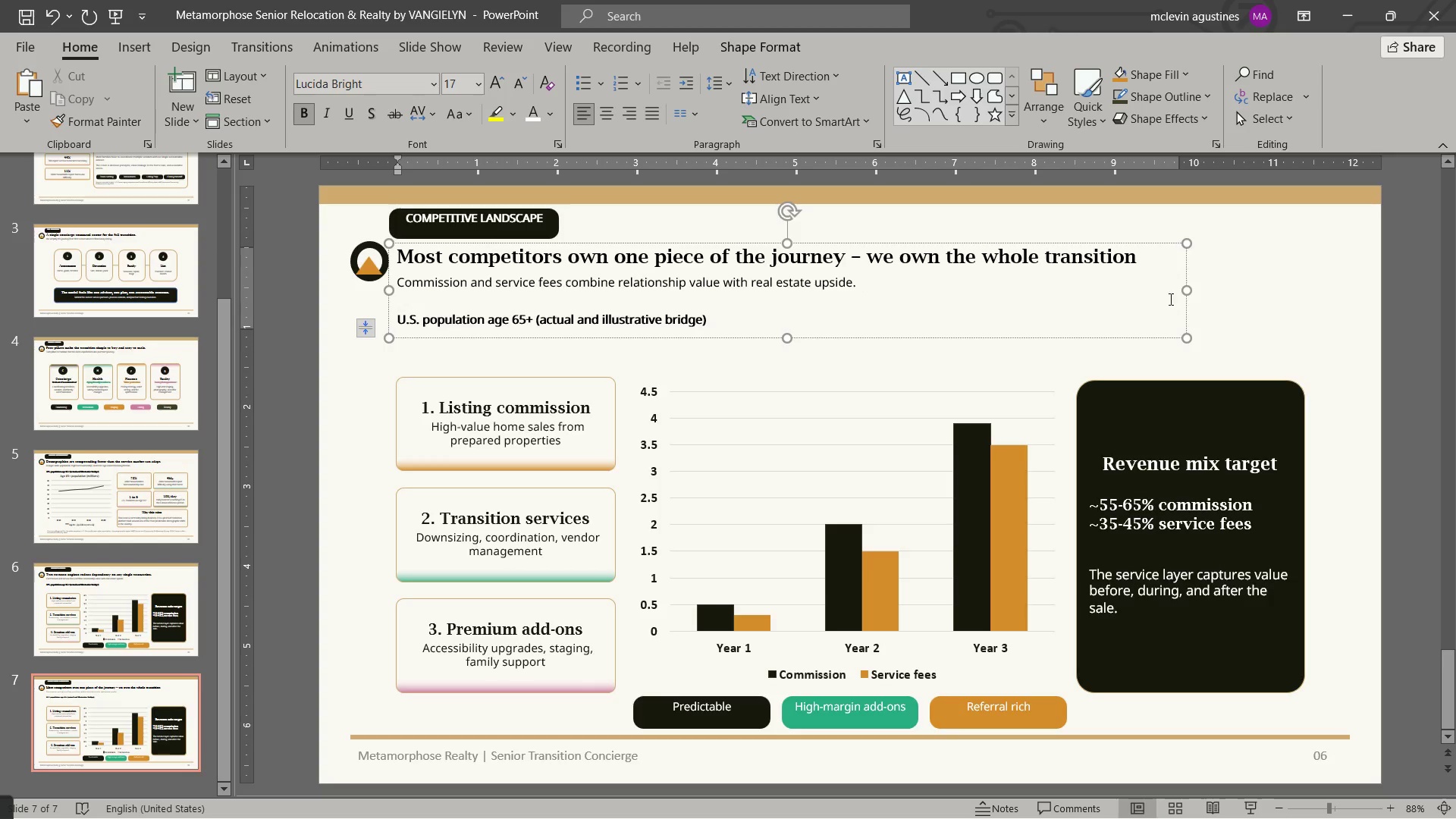 
left_click_drag(start_coordinate=[1184, 290], to_coordinate=[1234, 290])
 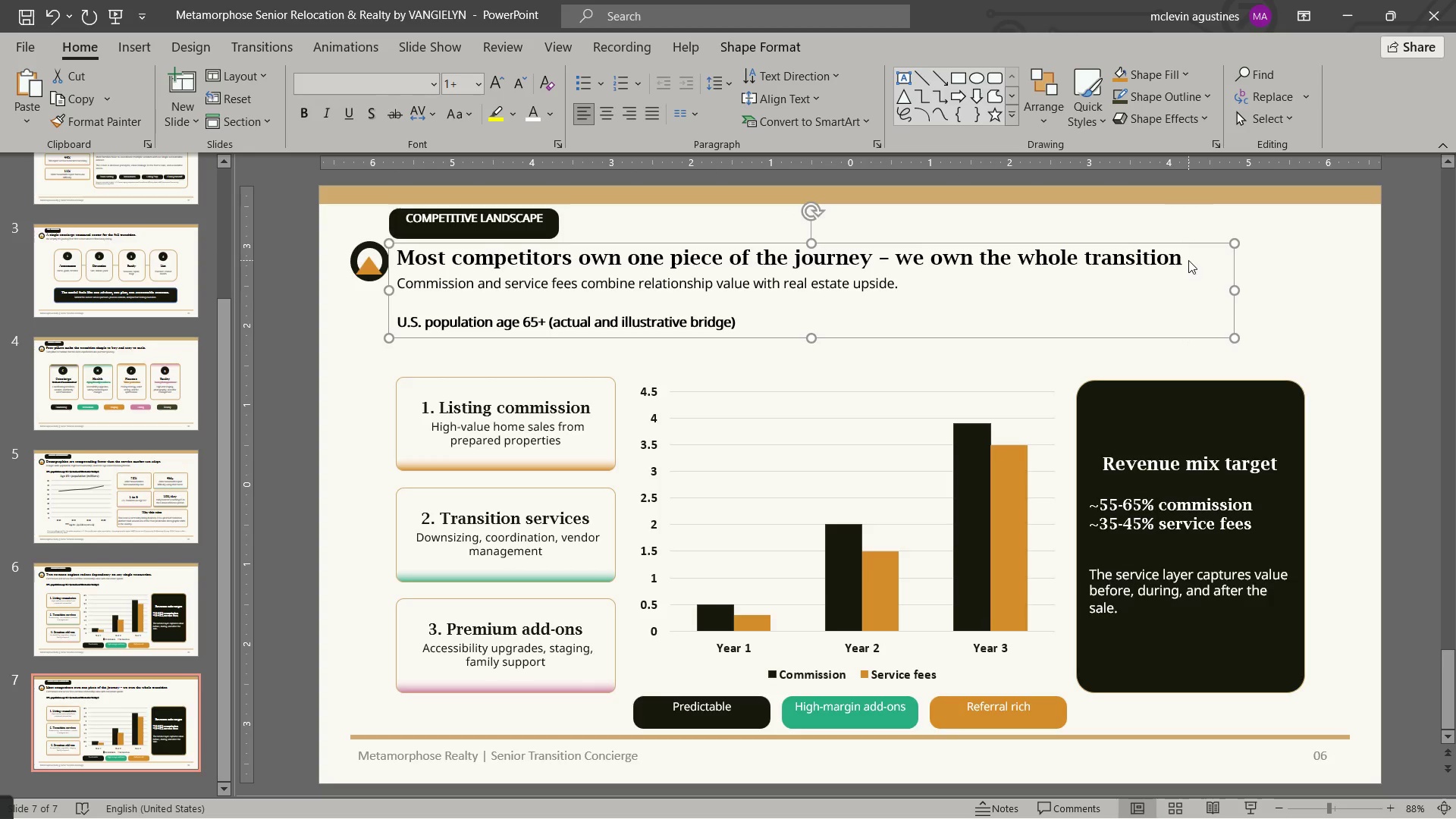 
left_click([1176, 259])
 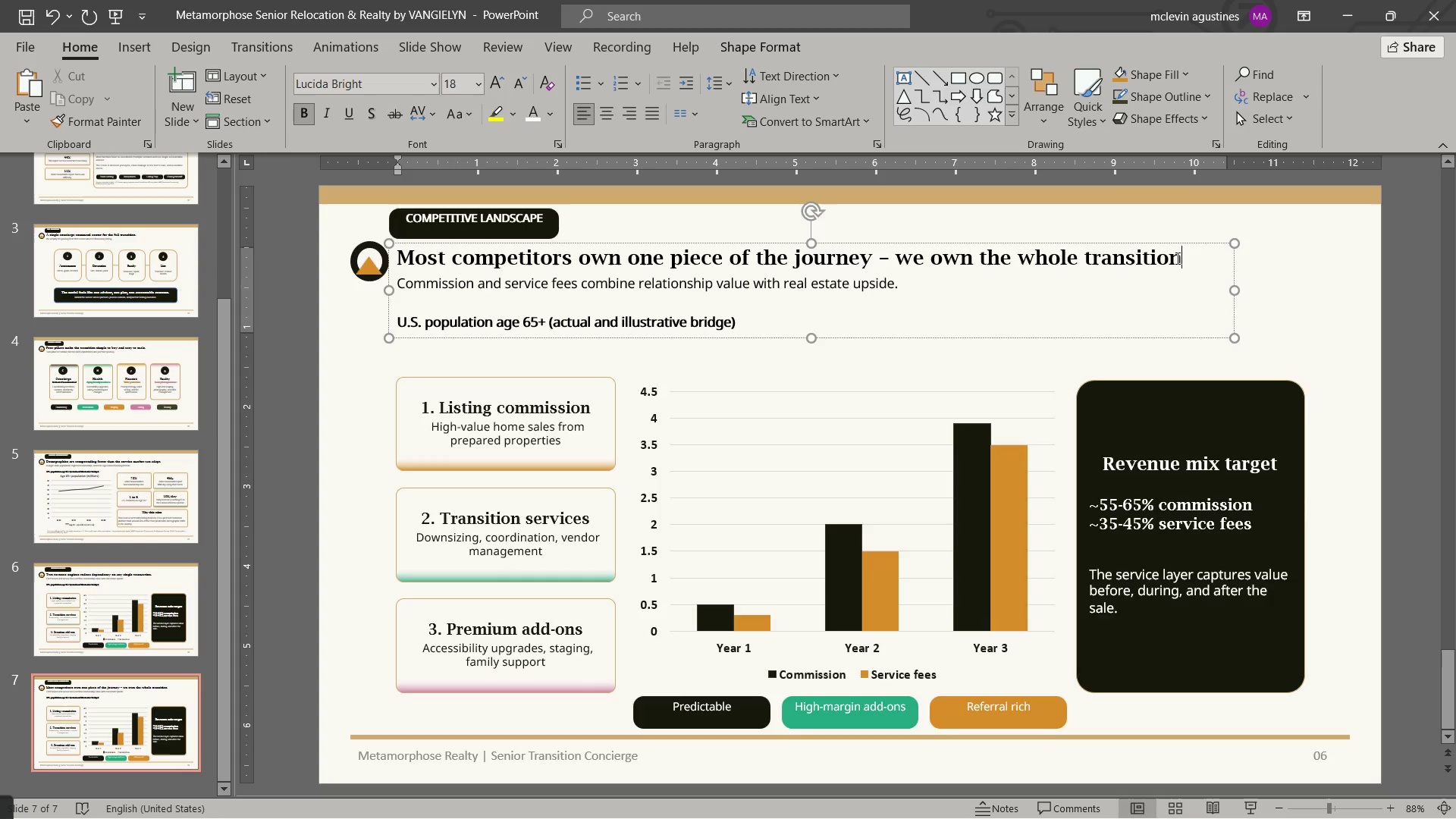 
key(Period)
 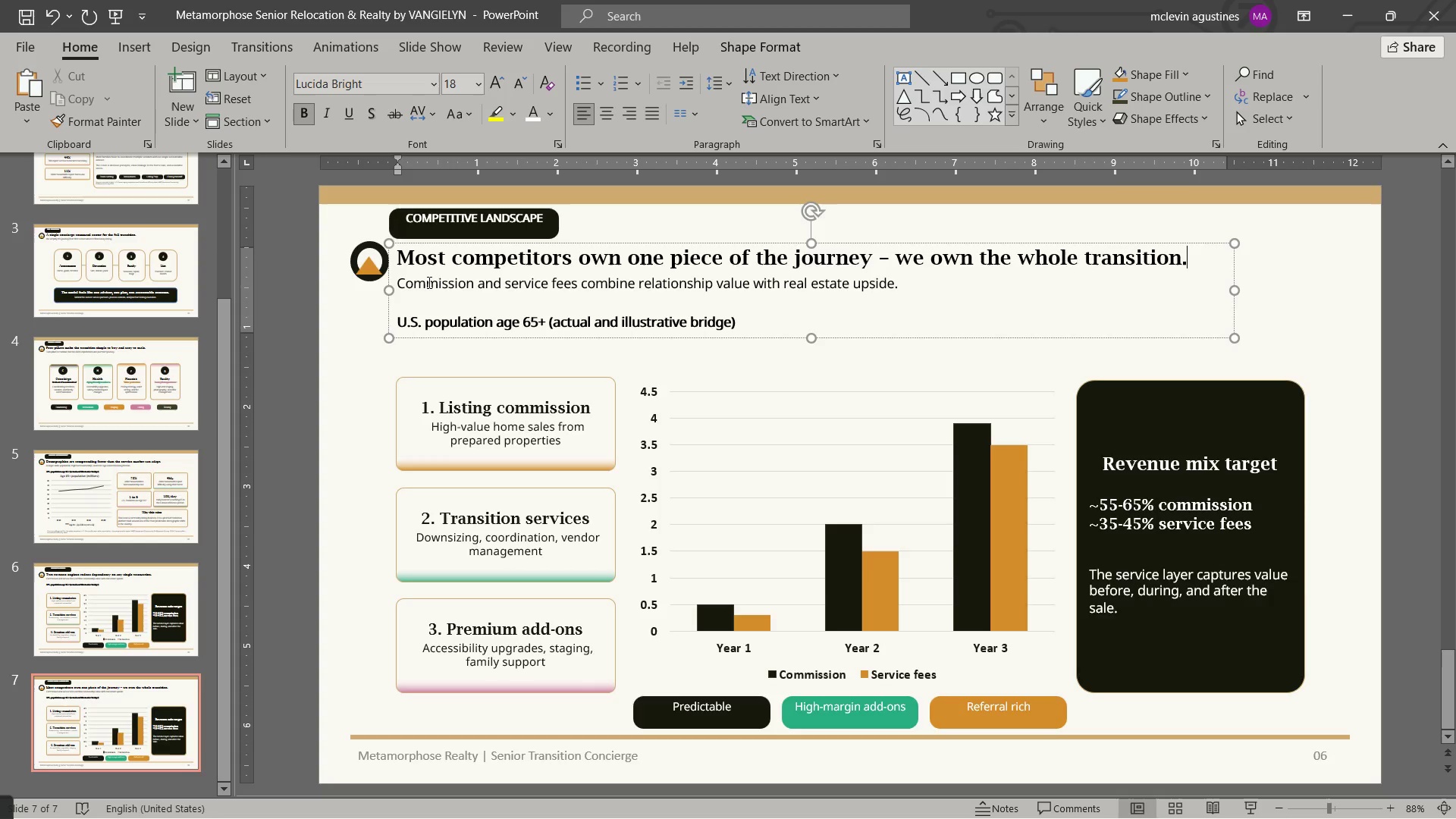 
left_click_drag(start_coordinate=[428, 281], to_coordinate=[923, 280])
 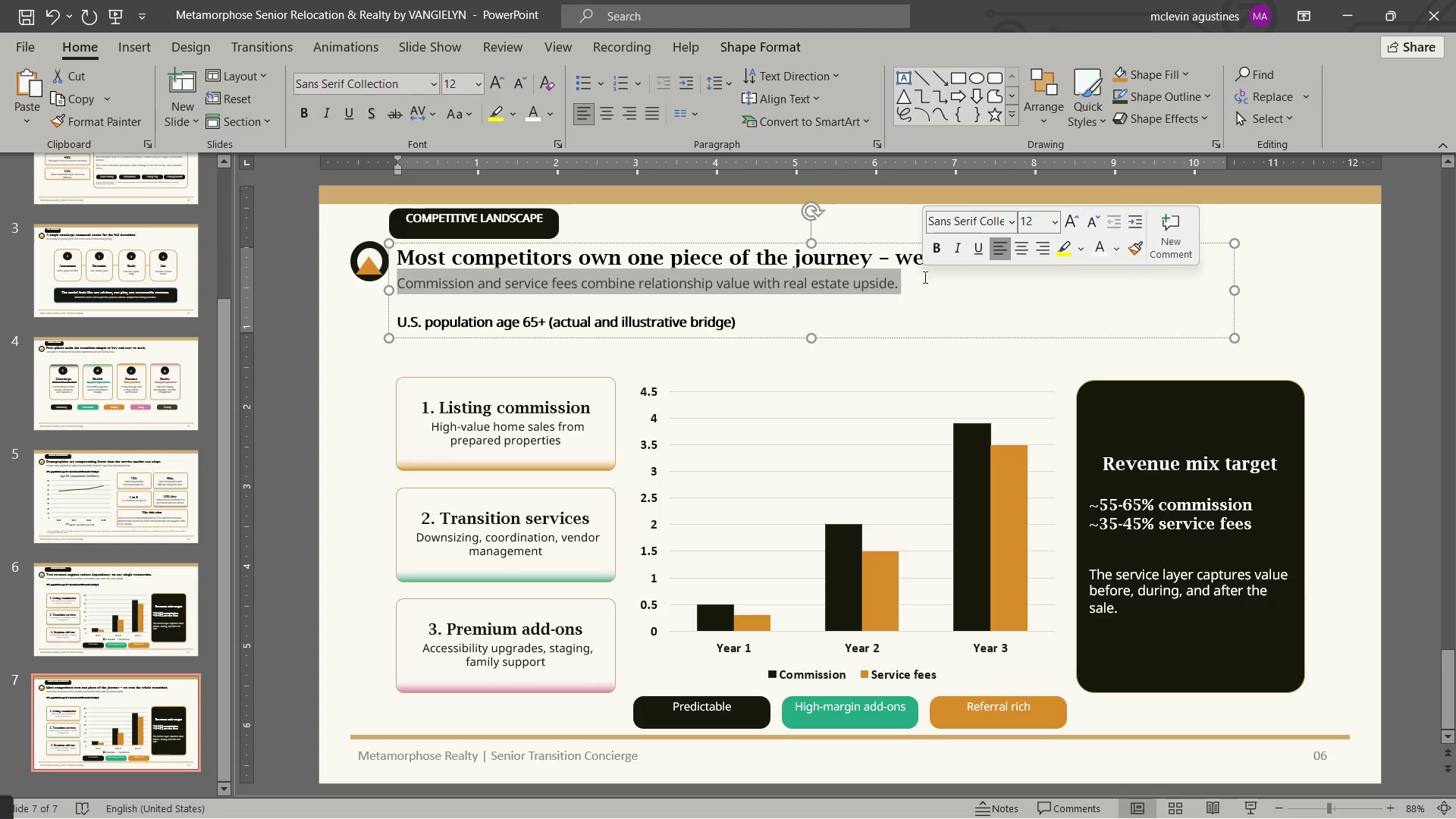 
type(the advantage is not just service depth,)
key(Backspace)
type(: )
key(Backspace)
key(Backspace)
type(; )
 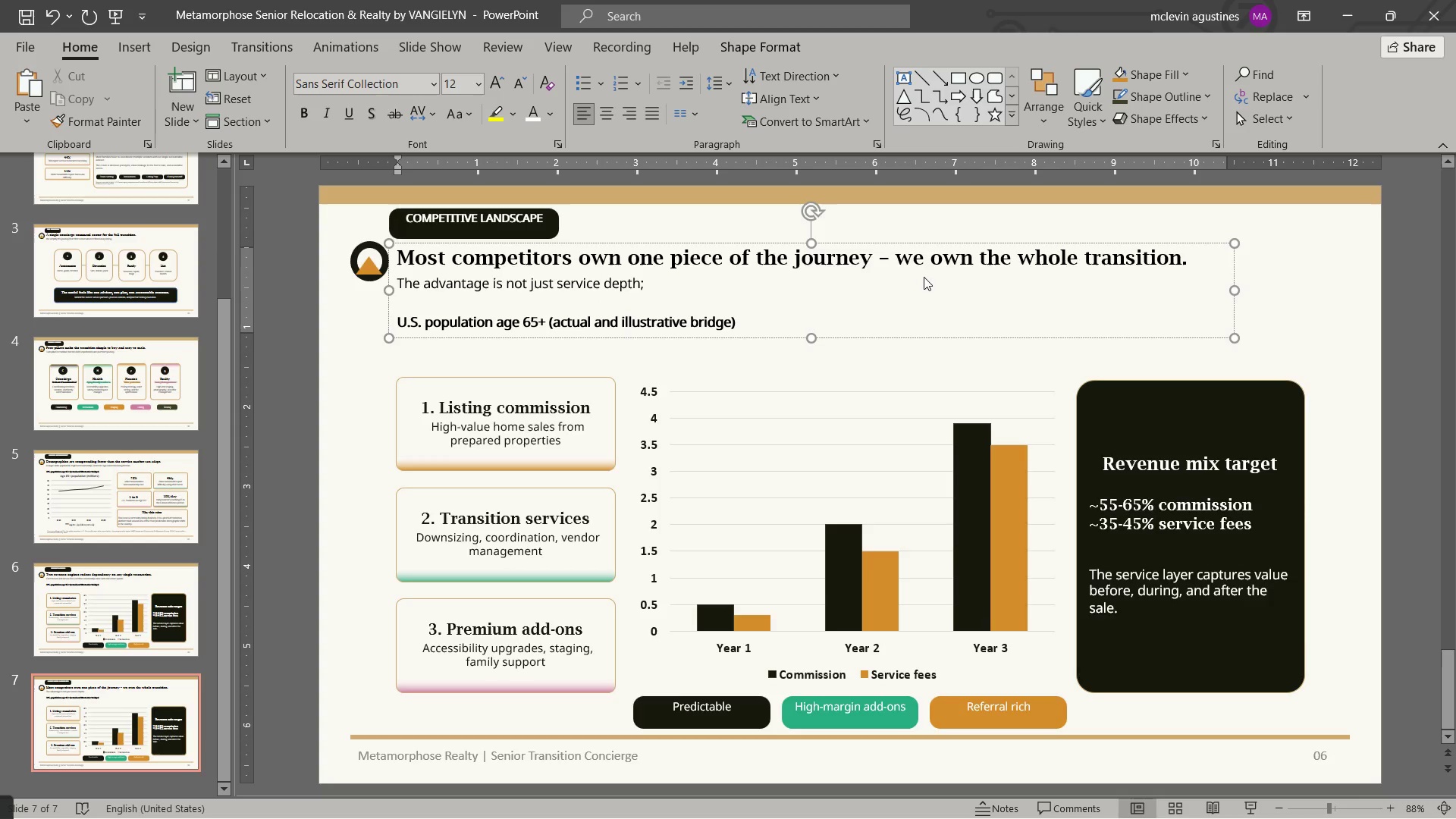 
type(it is orchestration across emotional and financial decisions.)
 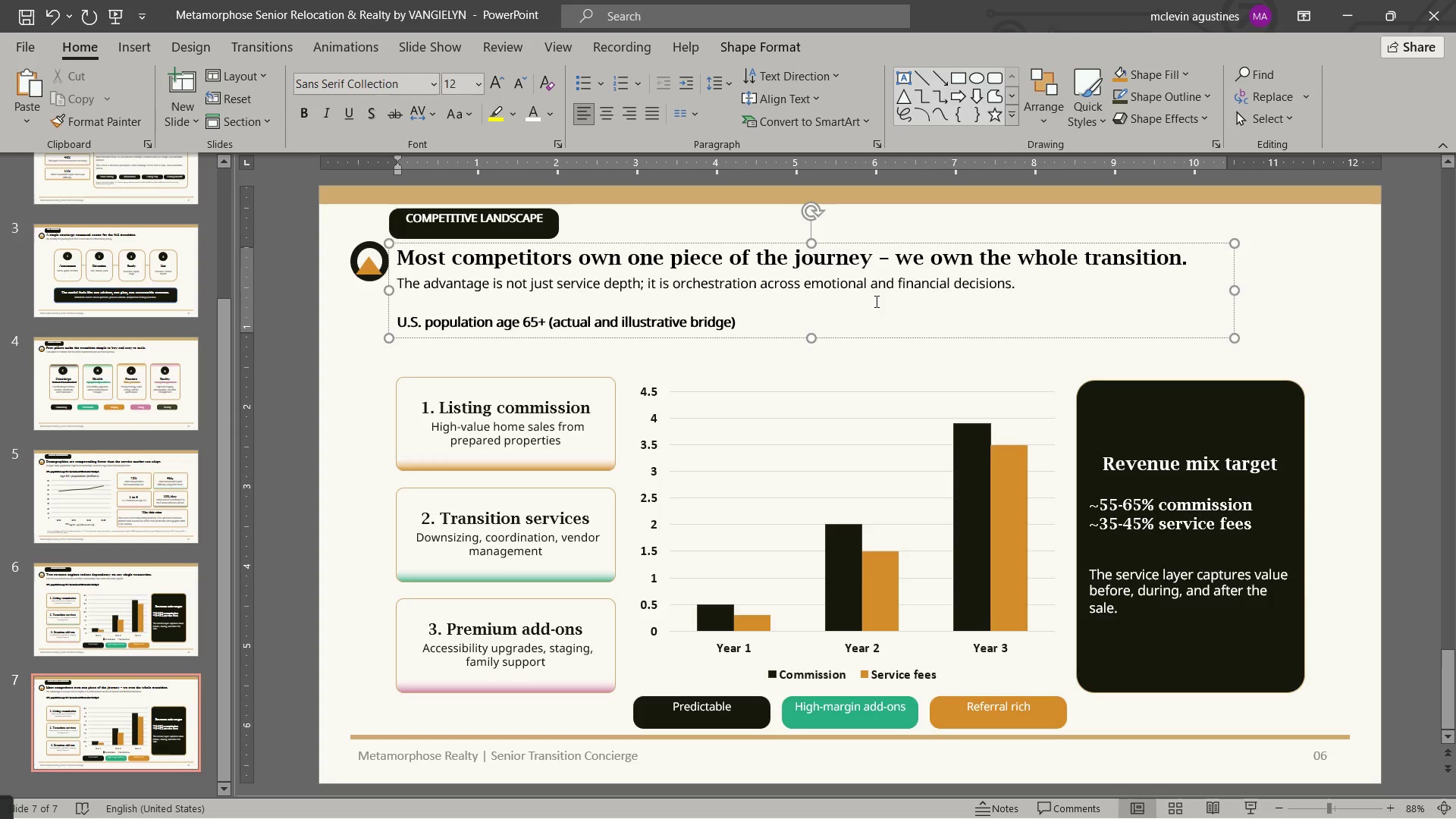 
left_click_drag(start_coordinate=[785, 319], to_coordinate=[331, 322])
 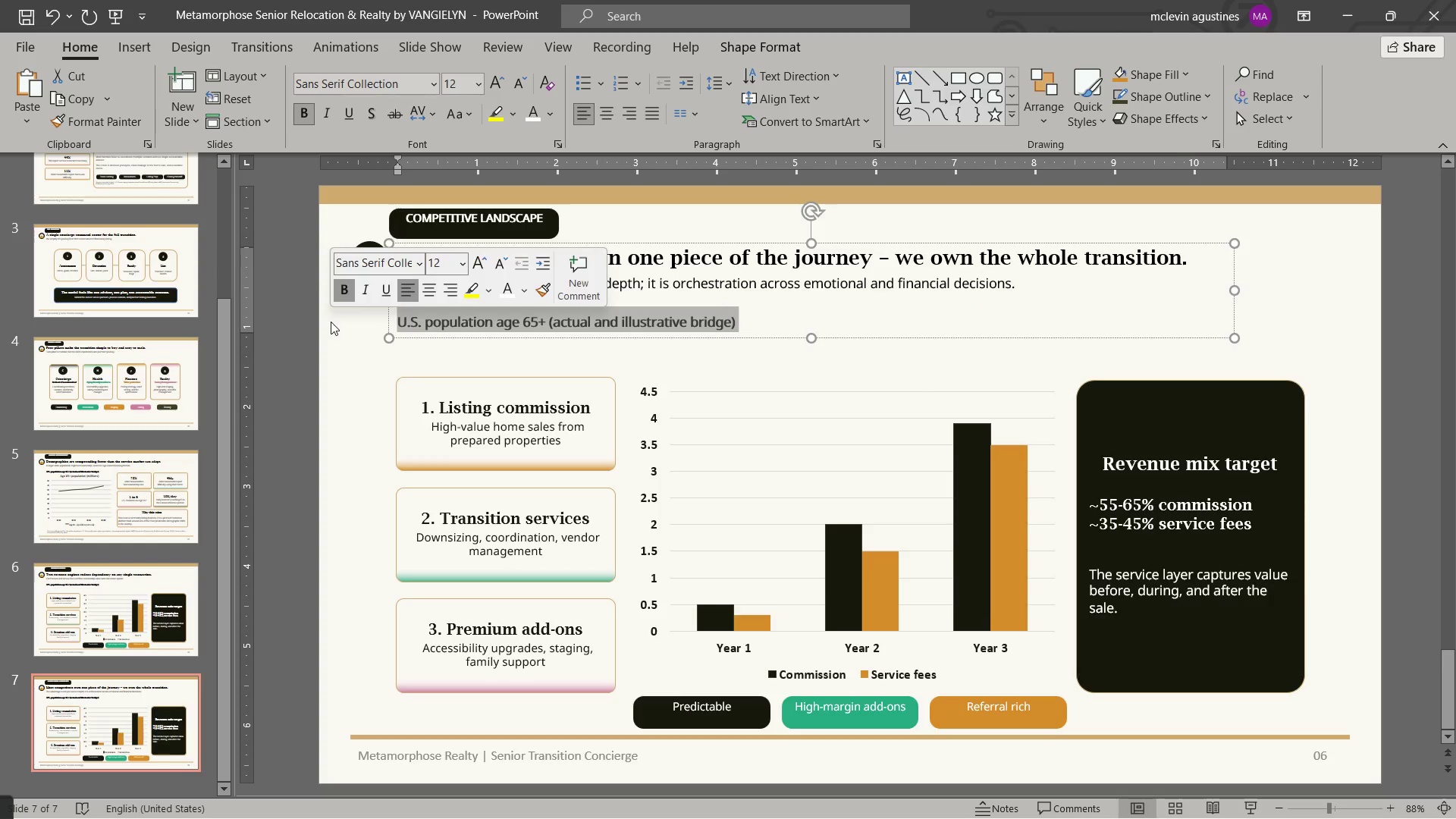 
key(Backspace)
 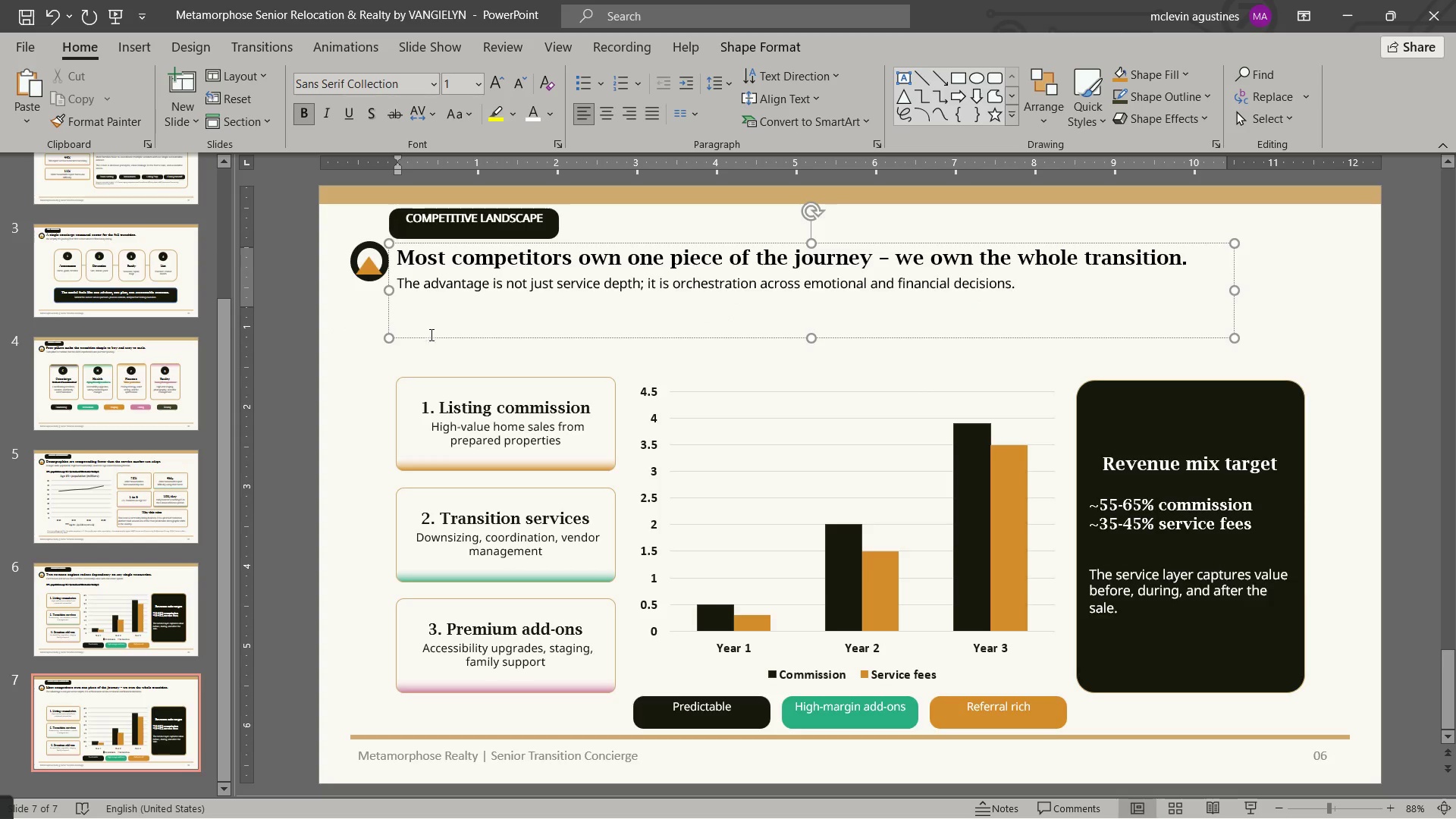 
key(Backspace)
 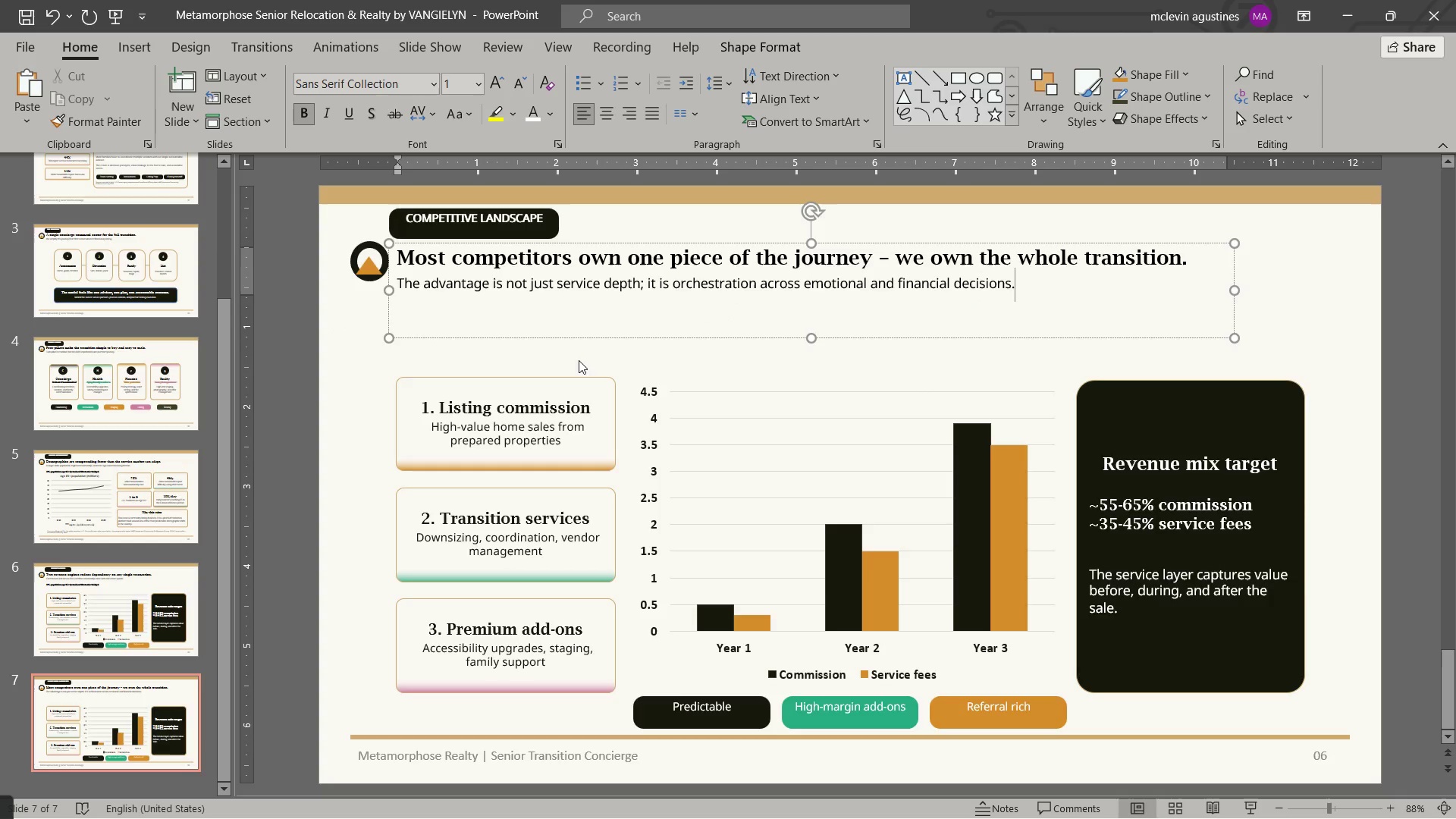 
key(Escape)
 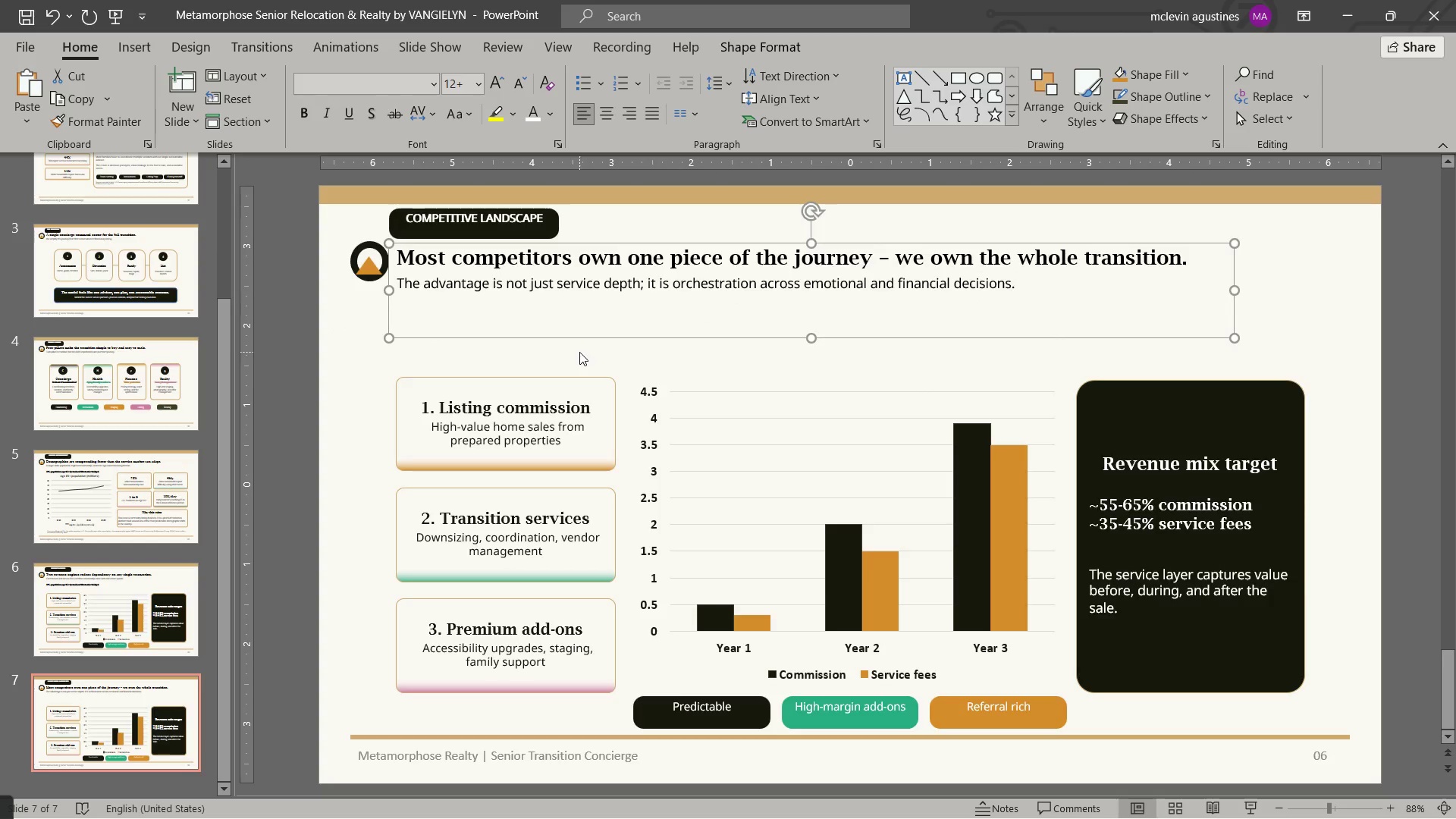 
key(Escape)
 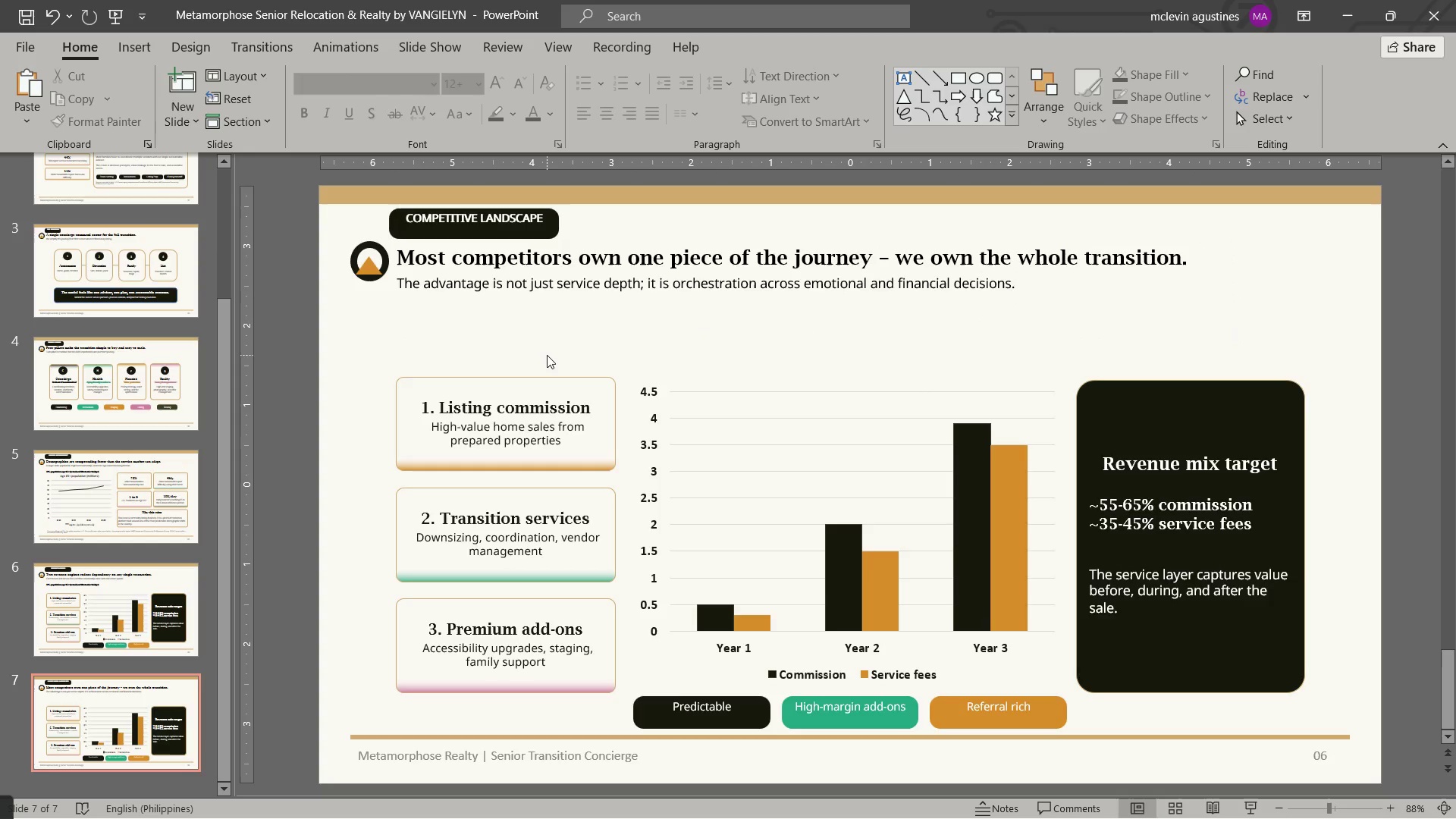 
key(Control+S)
 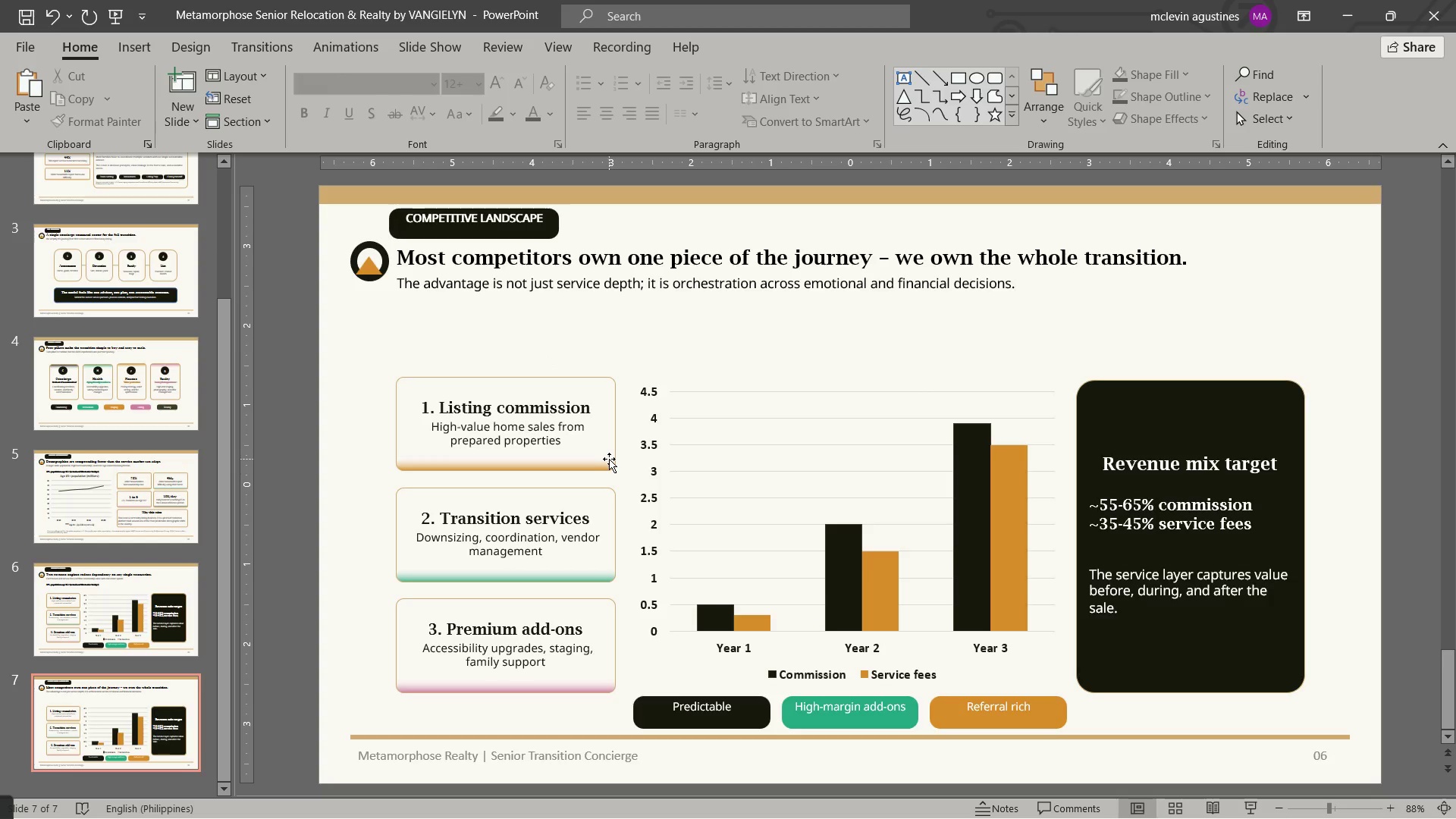 
wait(6.27)
 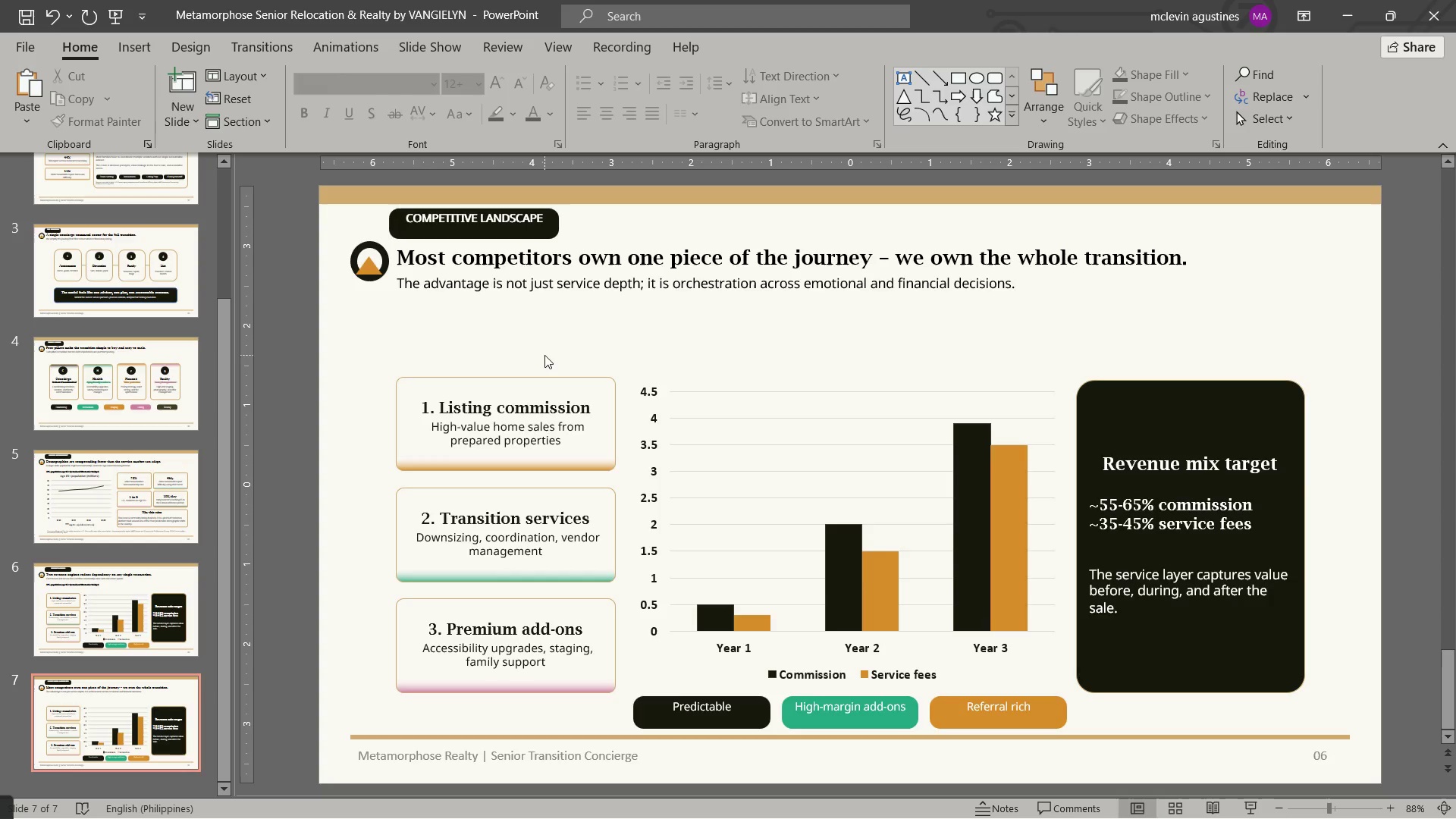 
left_click([583, 439])
 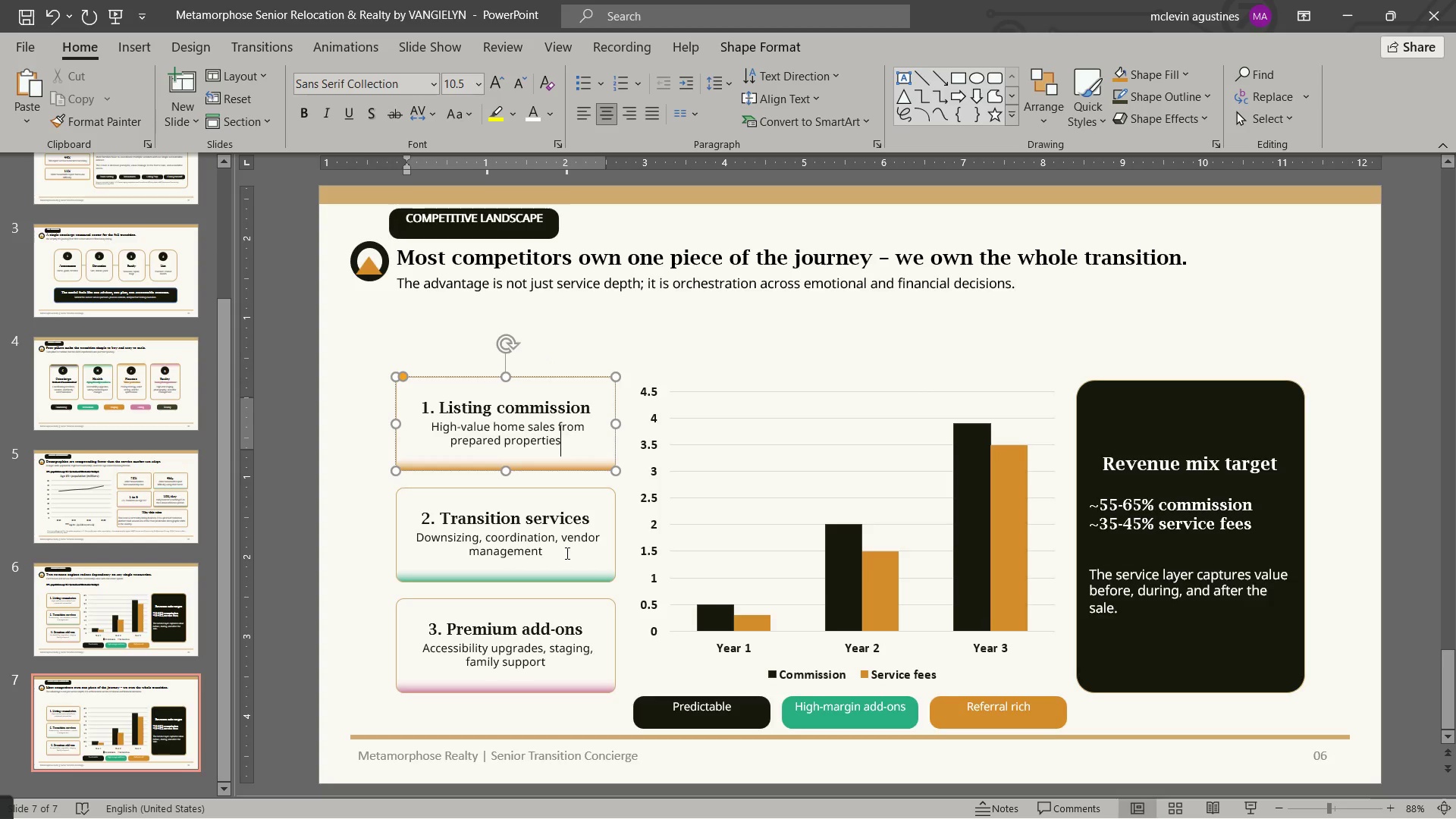 
hold_key(key=ShiftLeft, duration=1.27)
left_click([566, 554])
 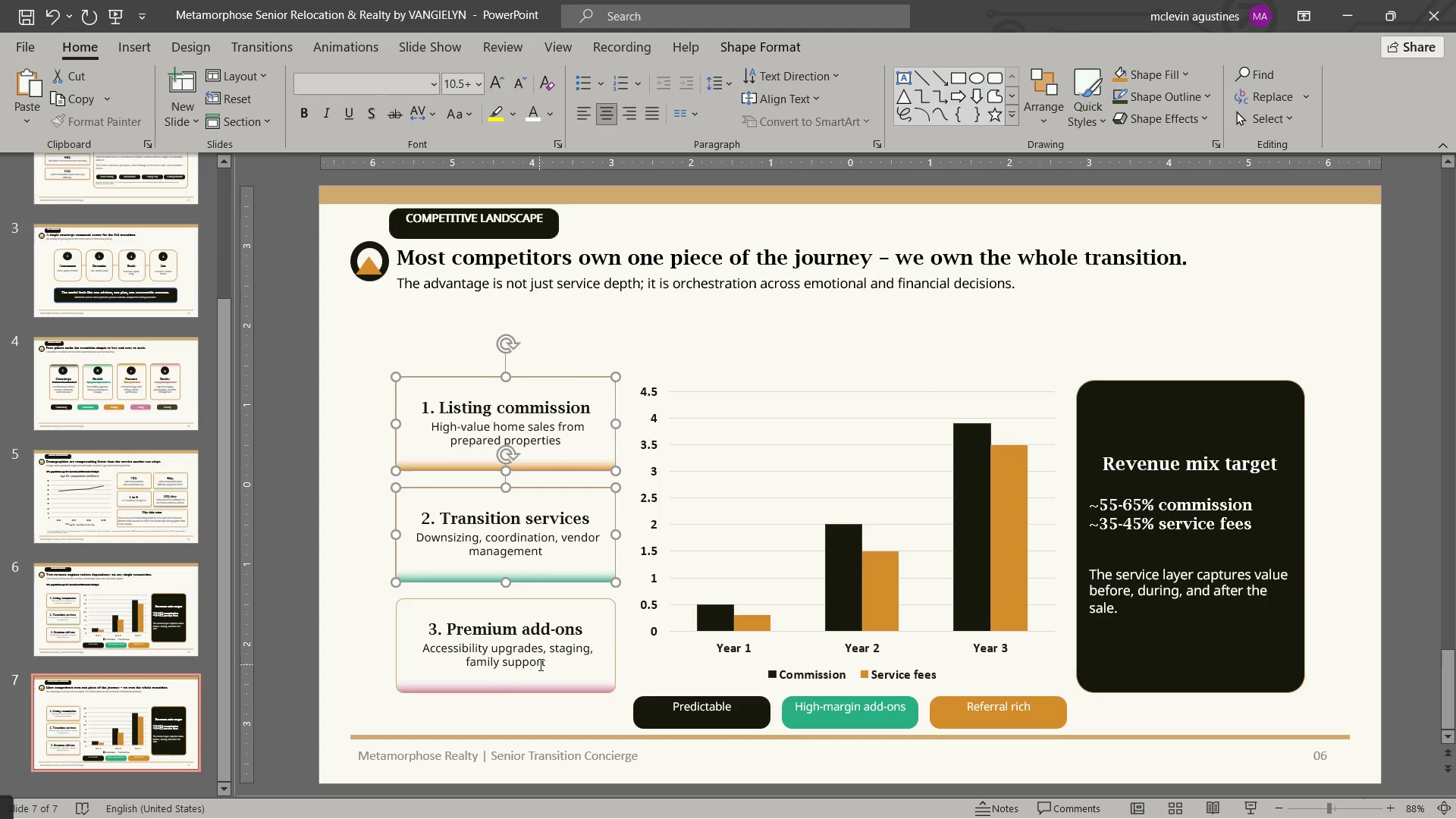 
left_click([539, 664])
 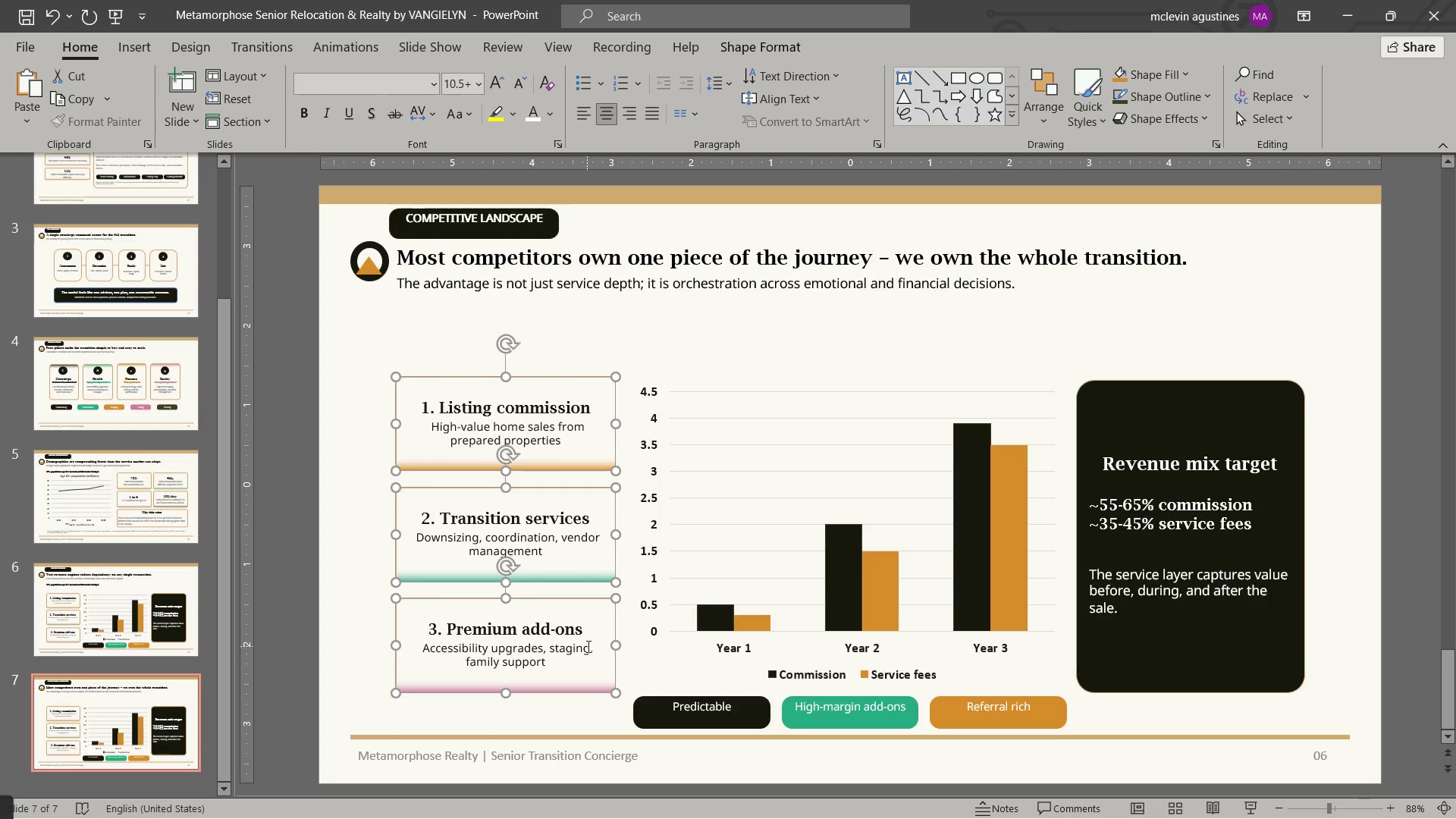 
key(Delete)
 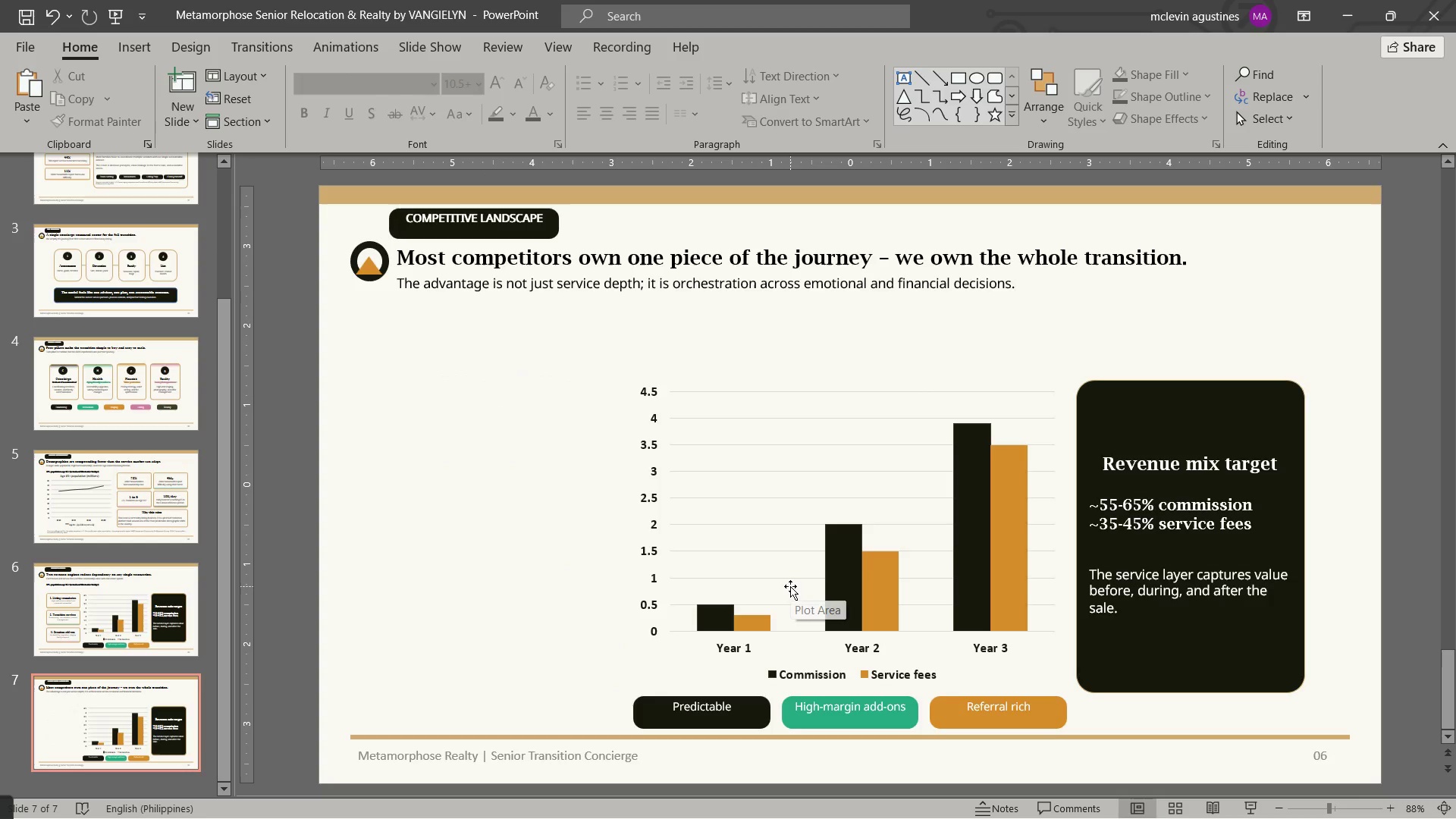 
left_click([790, 586])
 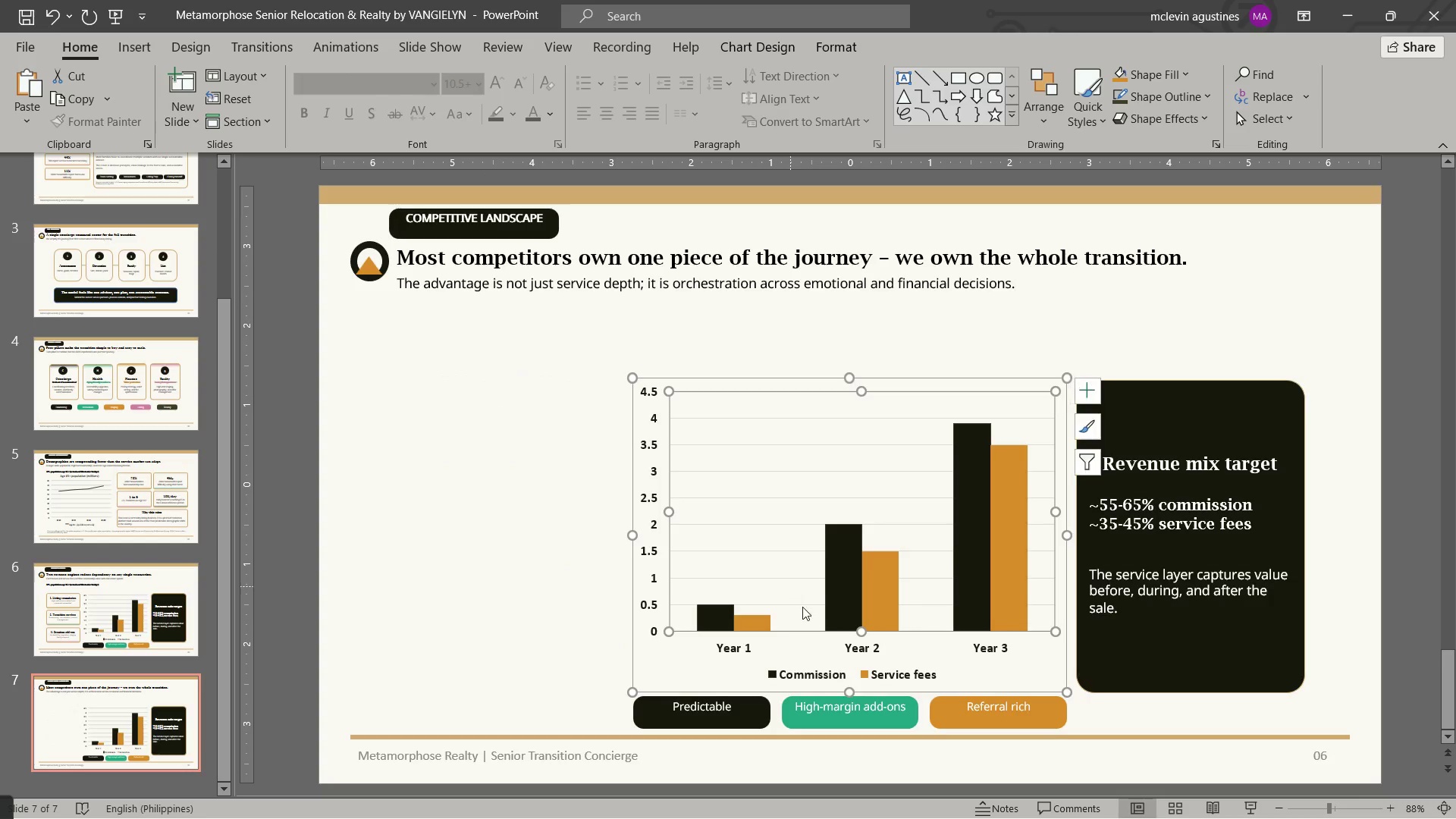 
key(Delete)
 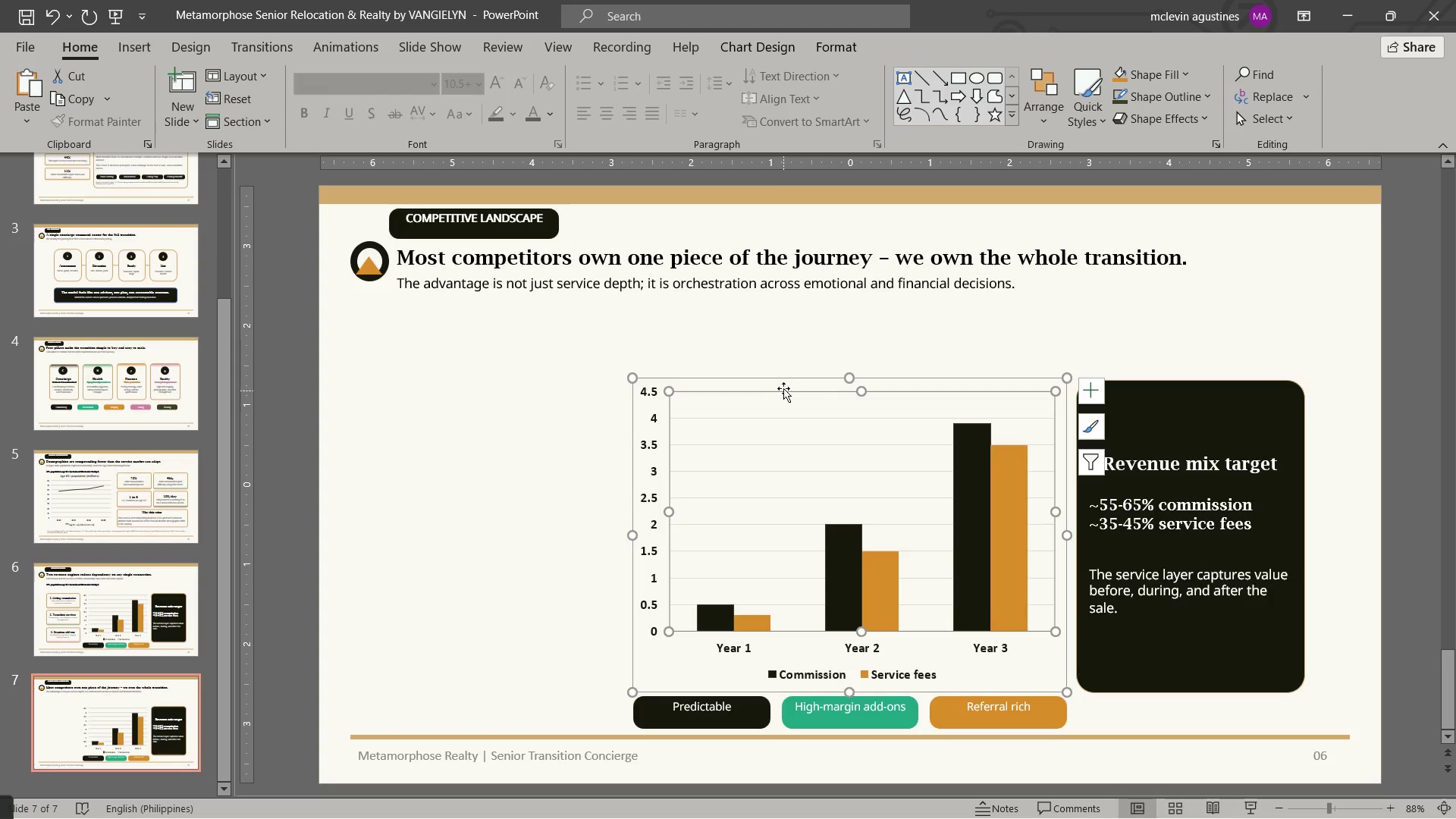 
left_click([792, 377])
 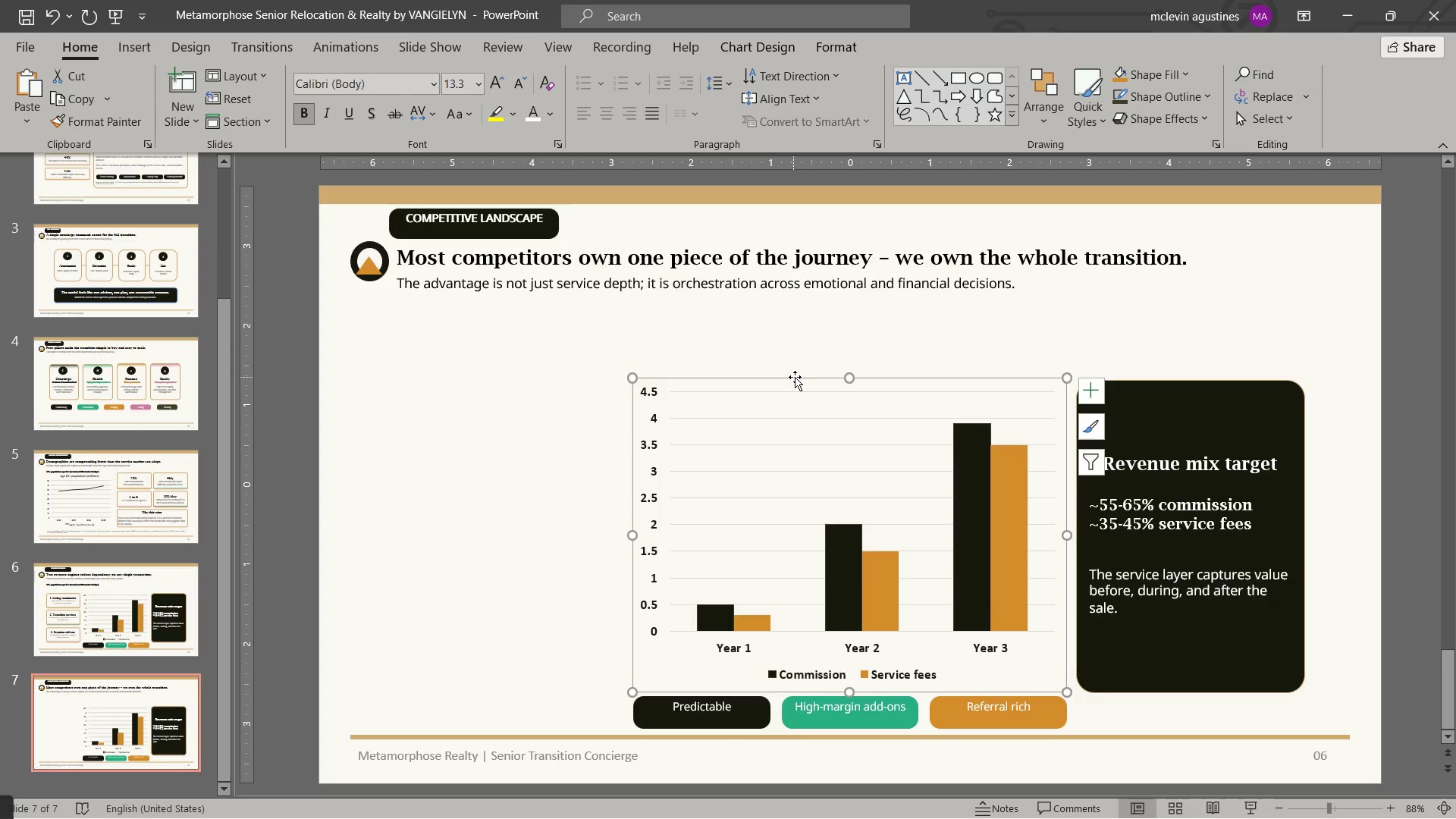 
key(Delete)
 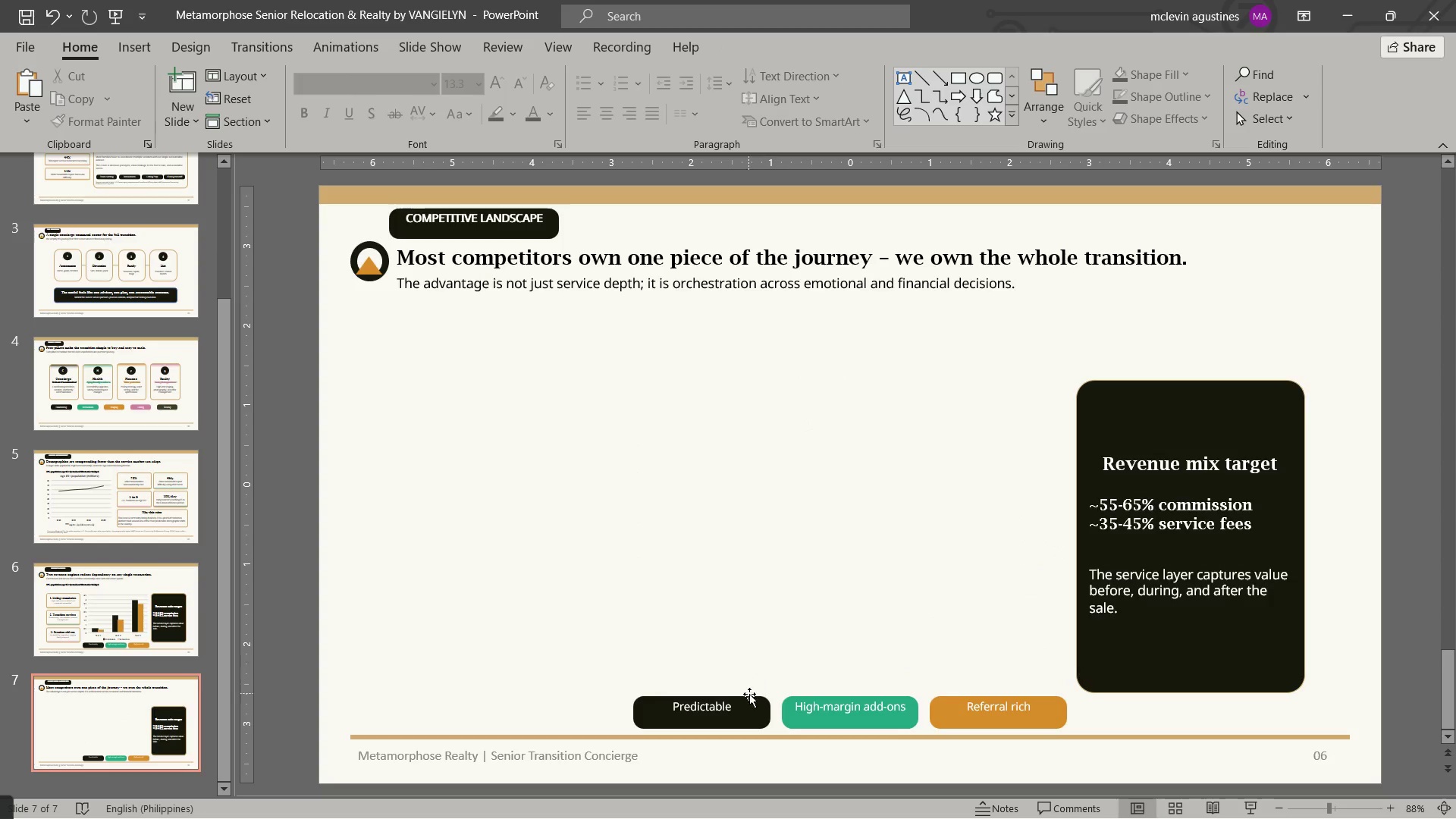 
left_click([749, 721])
 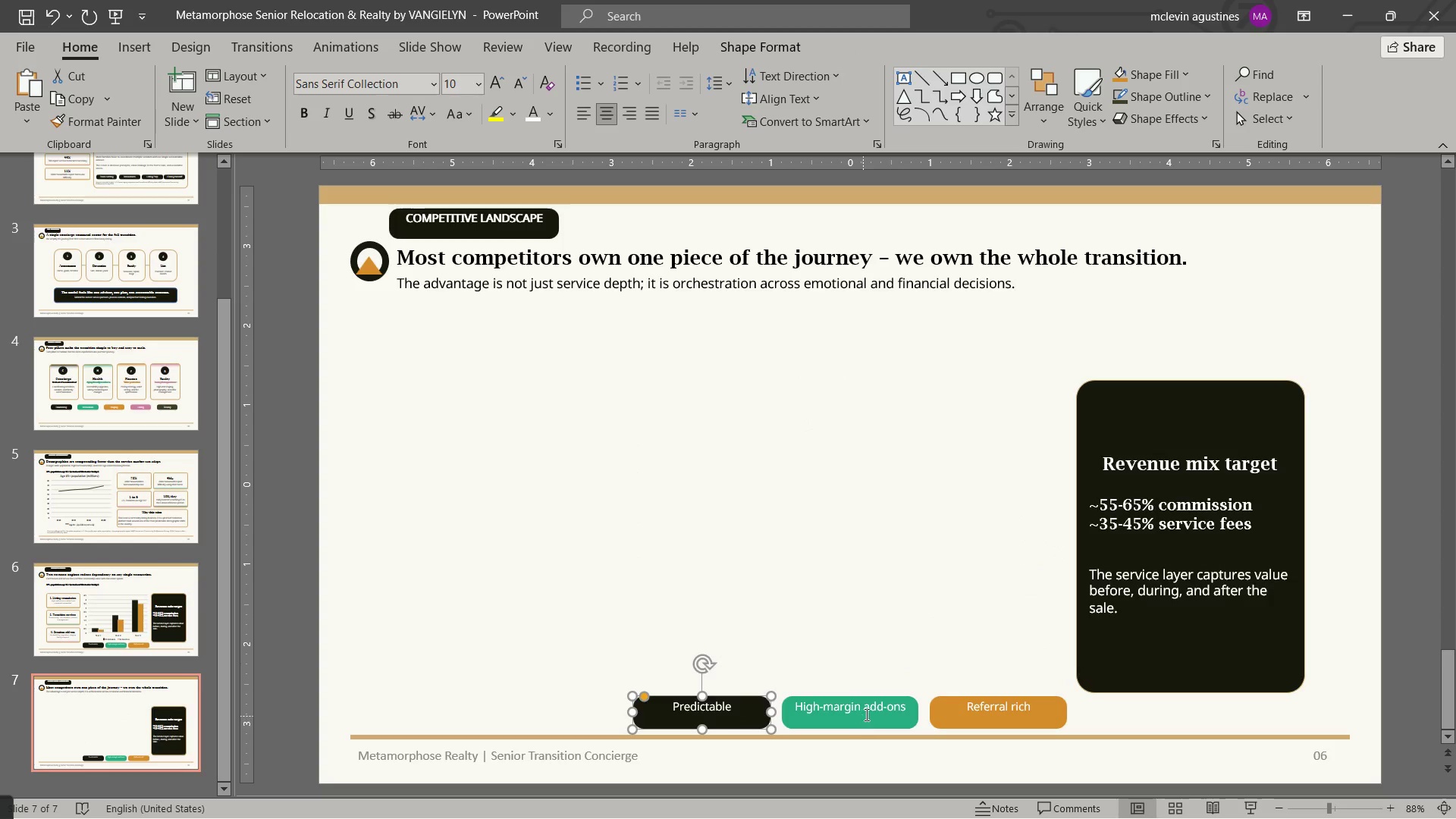 
key(Delete)
 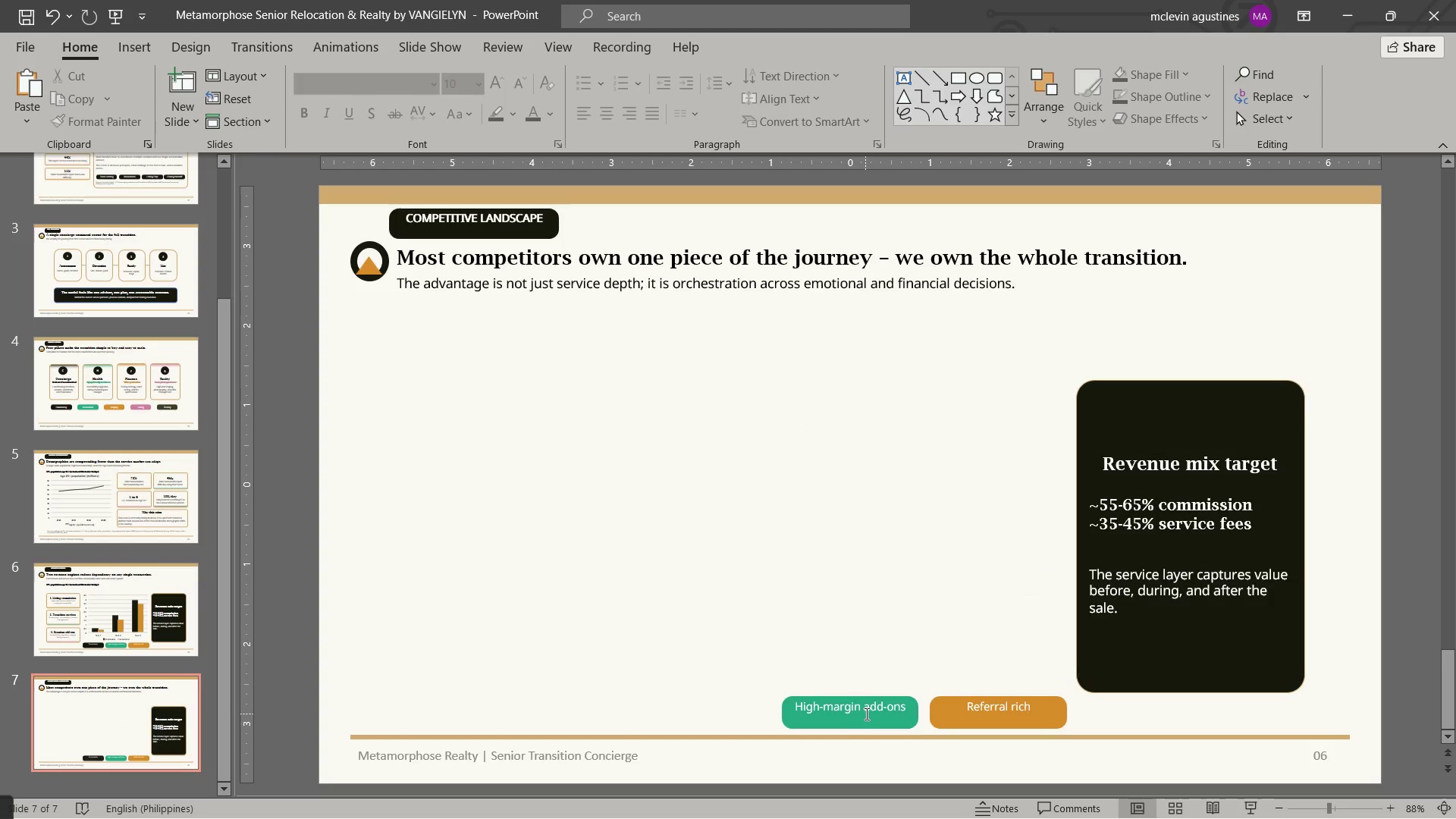 
left_click([865, 714])
 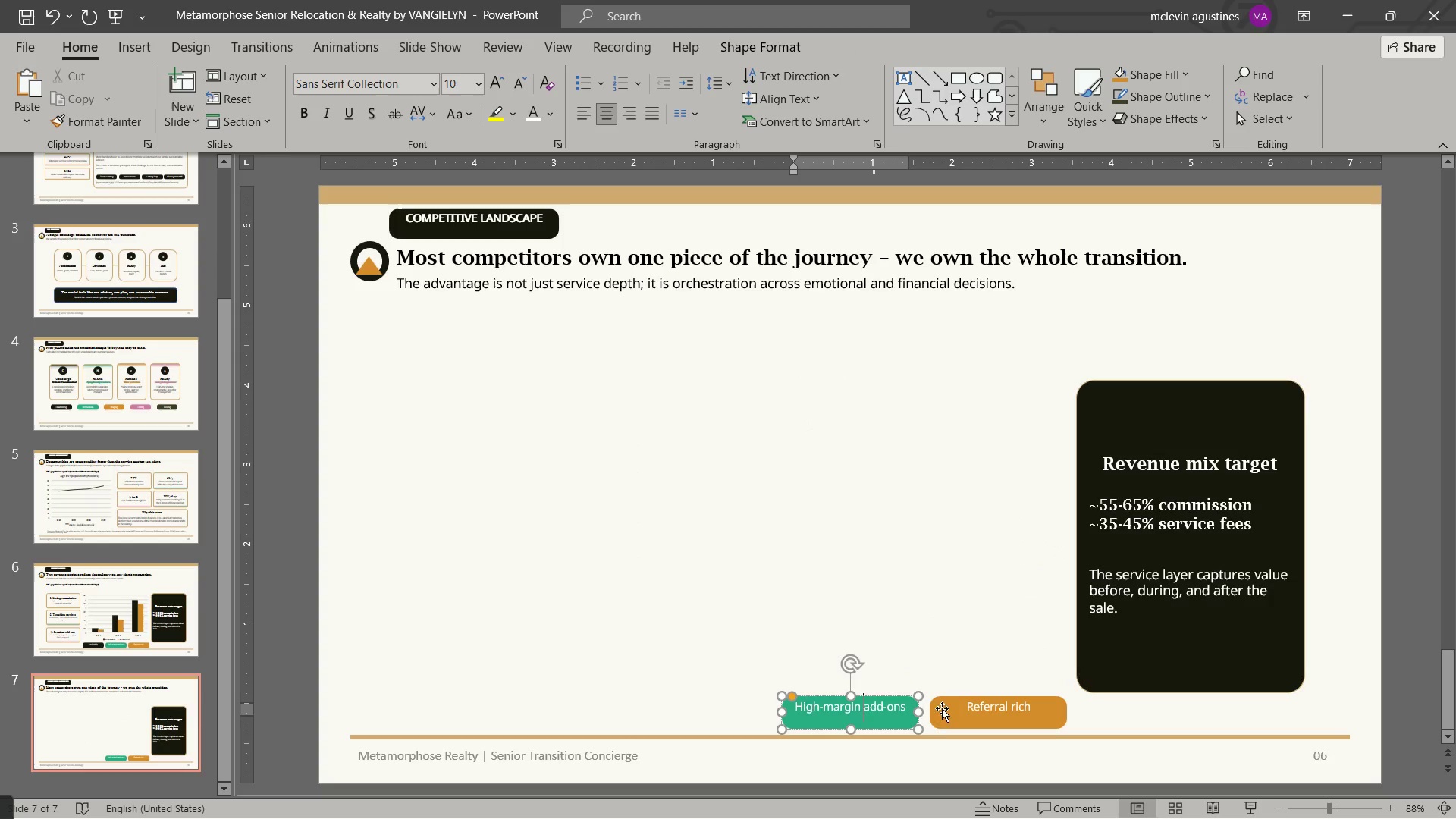 
key(Delete)
 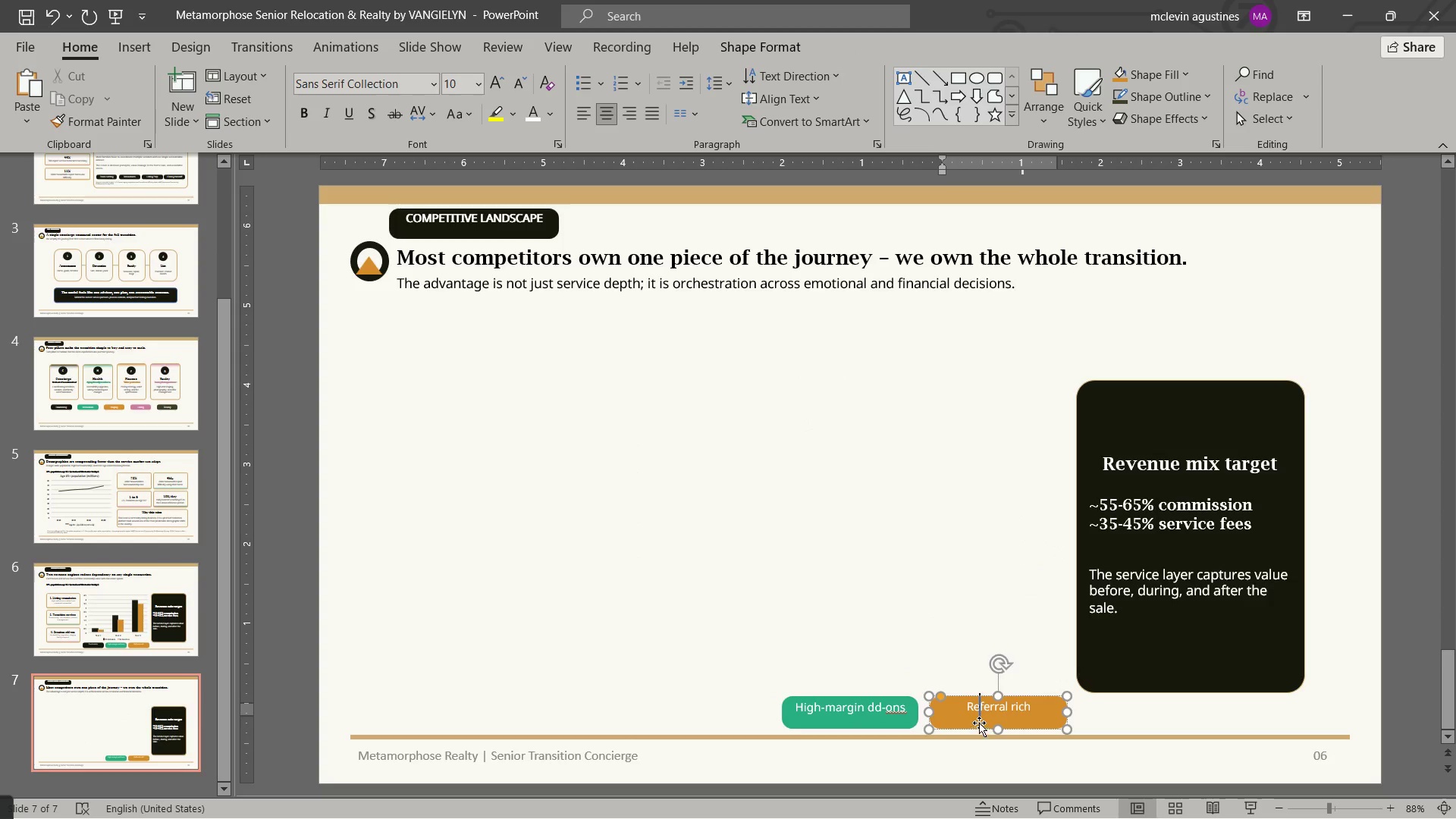 
double_click([981, 722])
 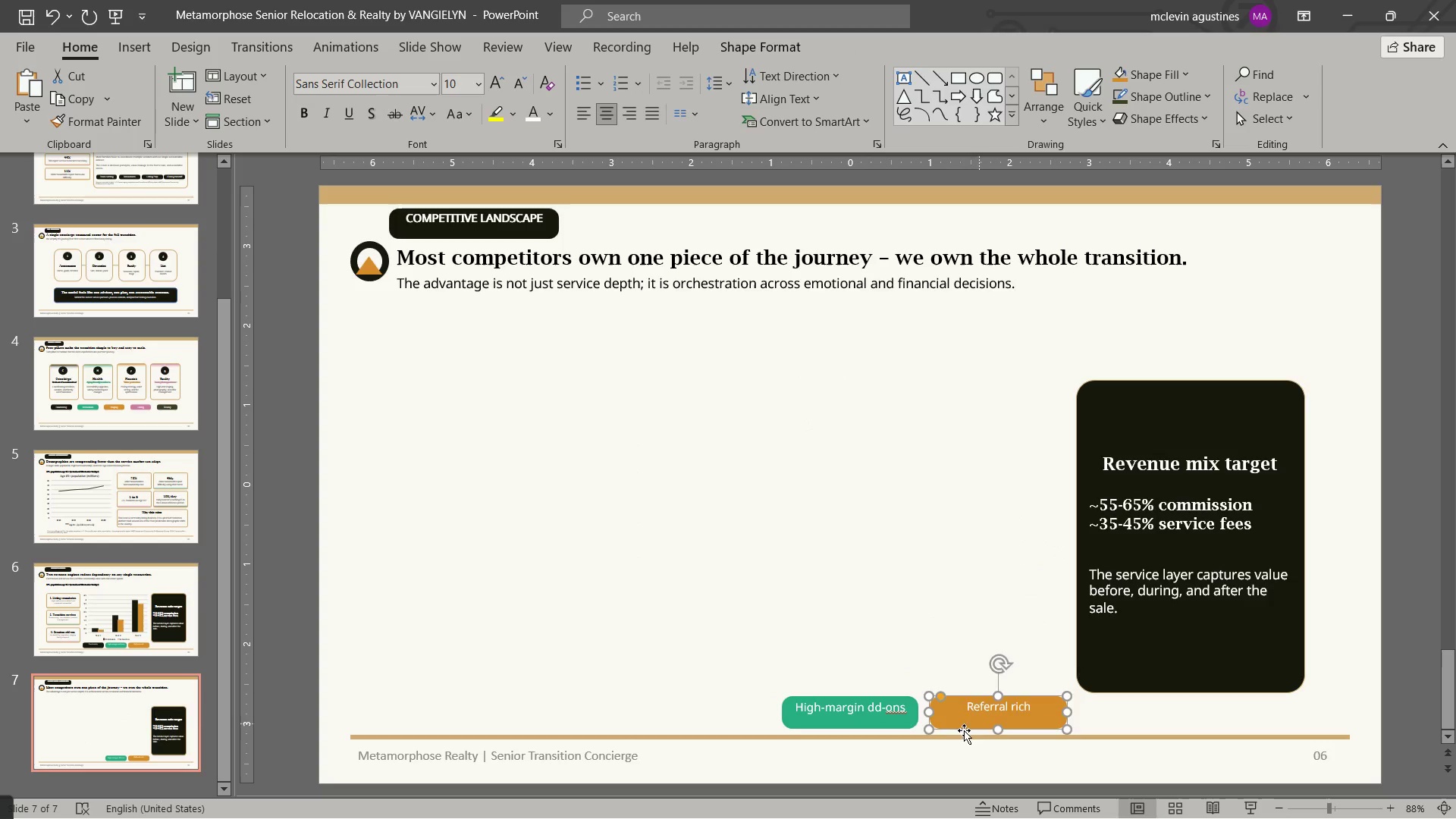 
key(Delete)
 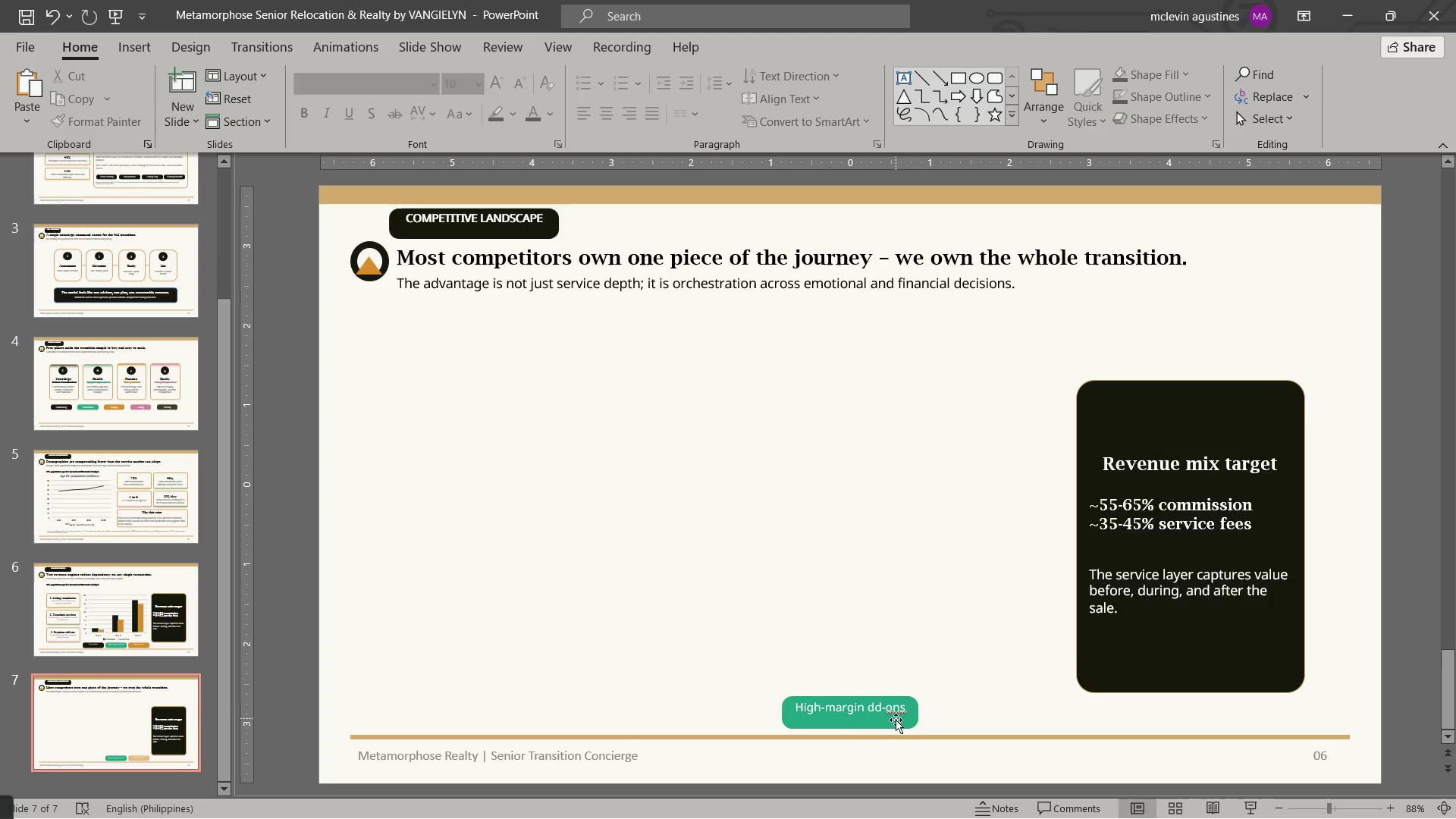 
left_click([896, 720])
 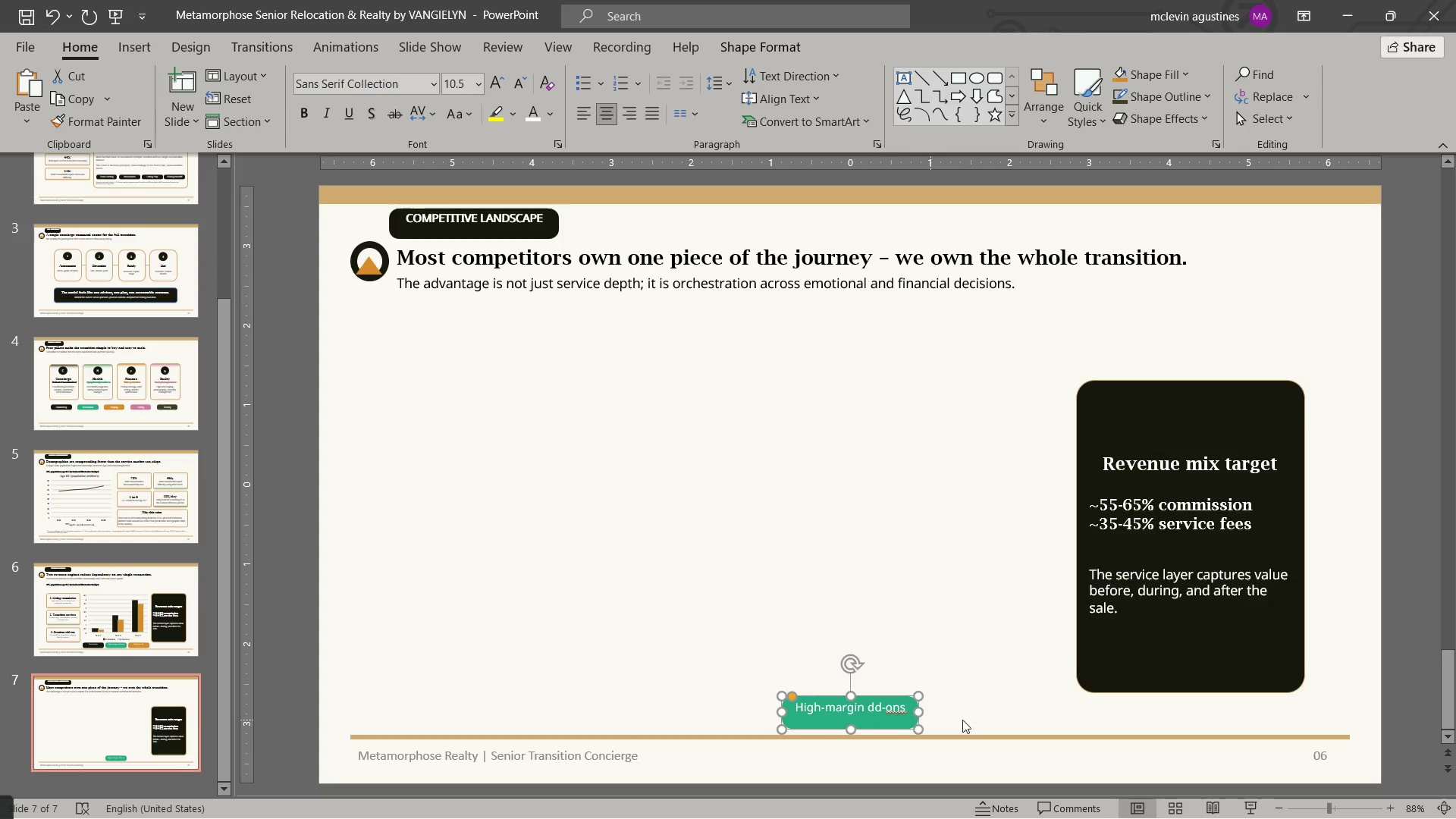 
key(Delete)
 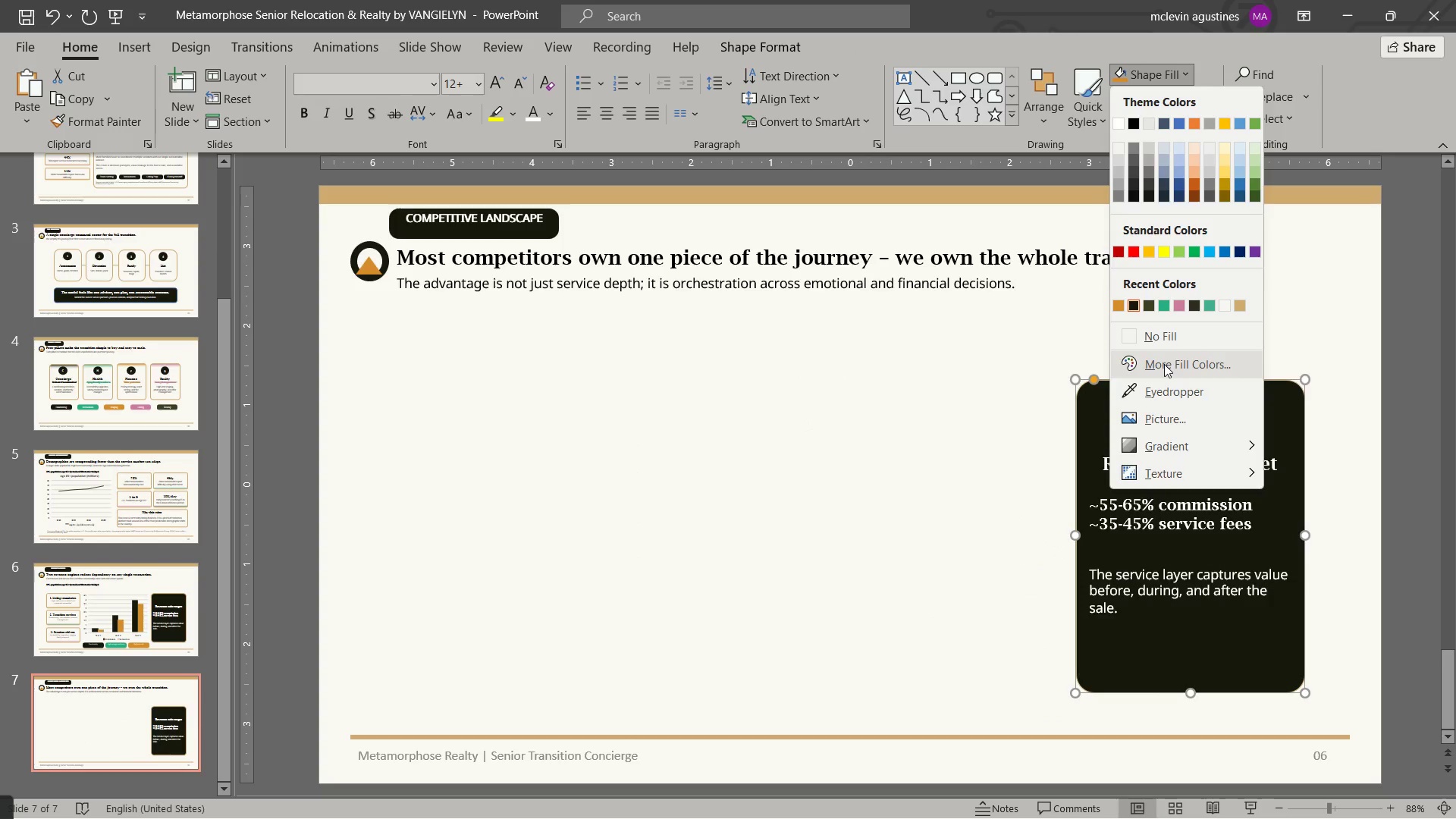 
wait(5.61)
 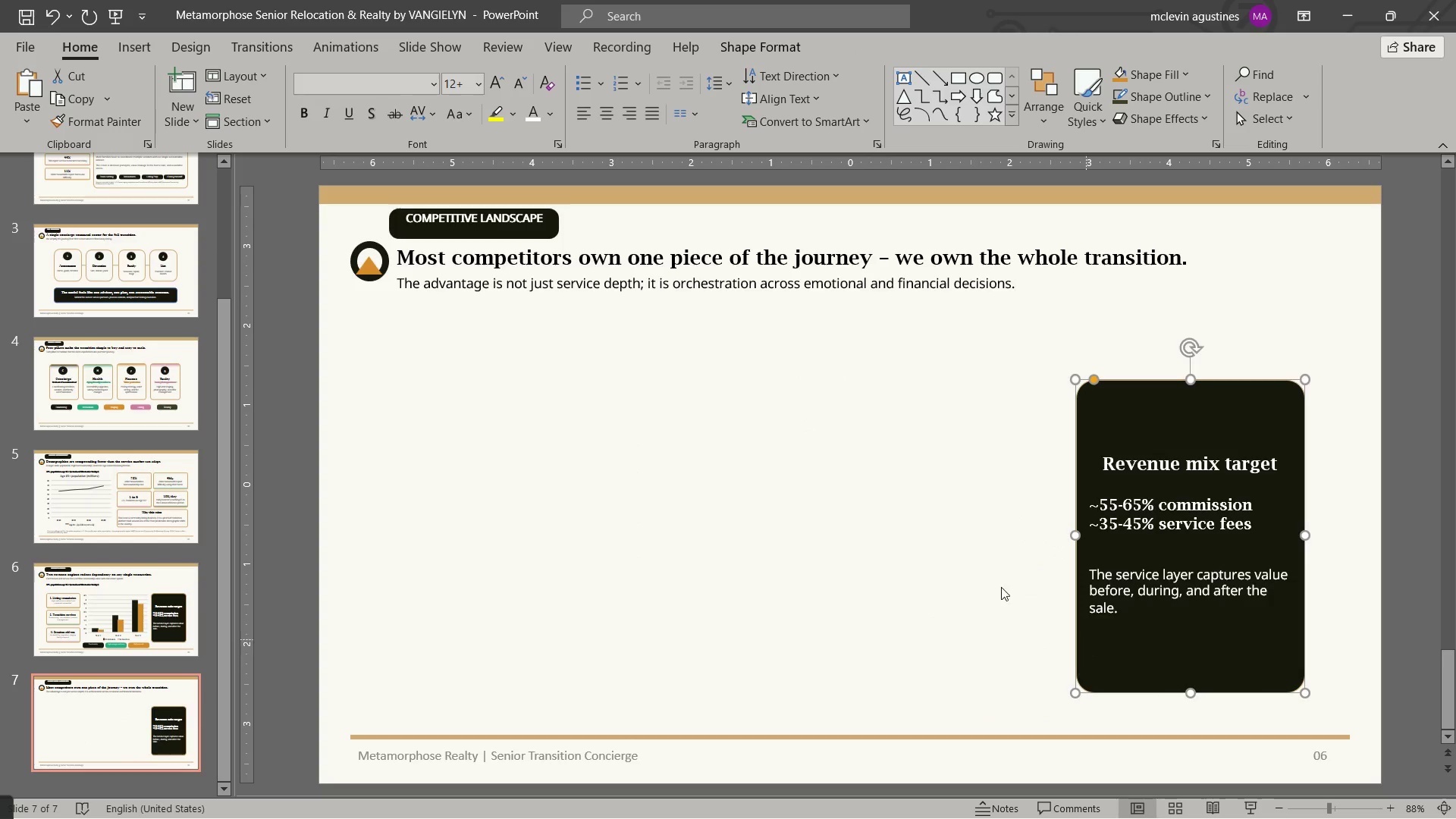 
left_click([1122, 126])
 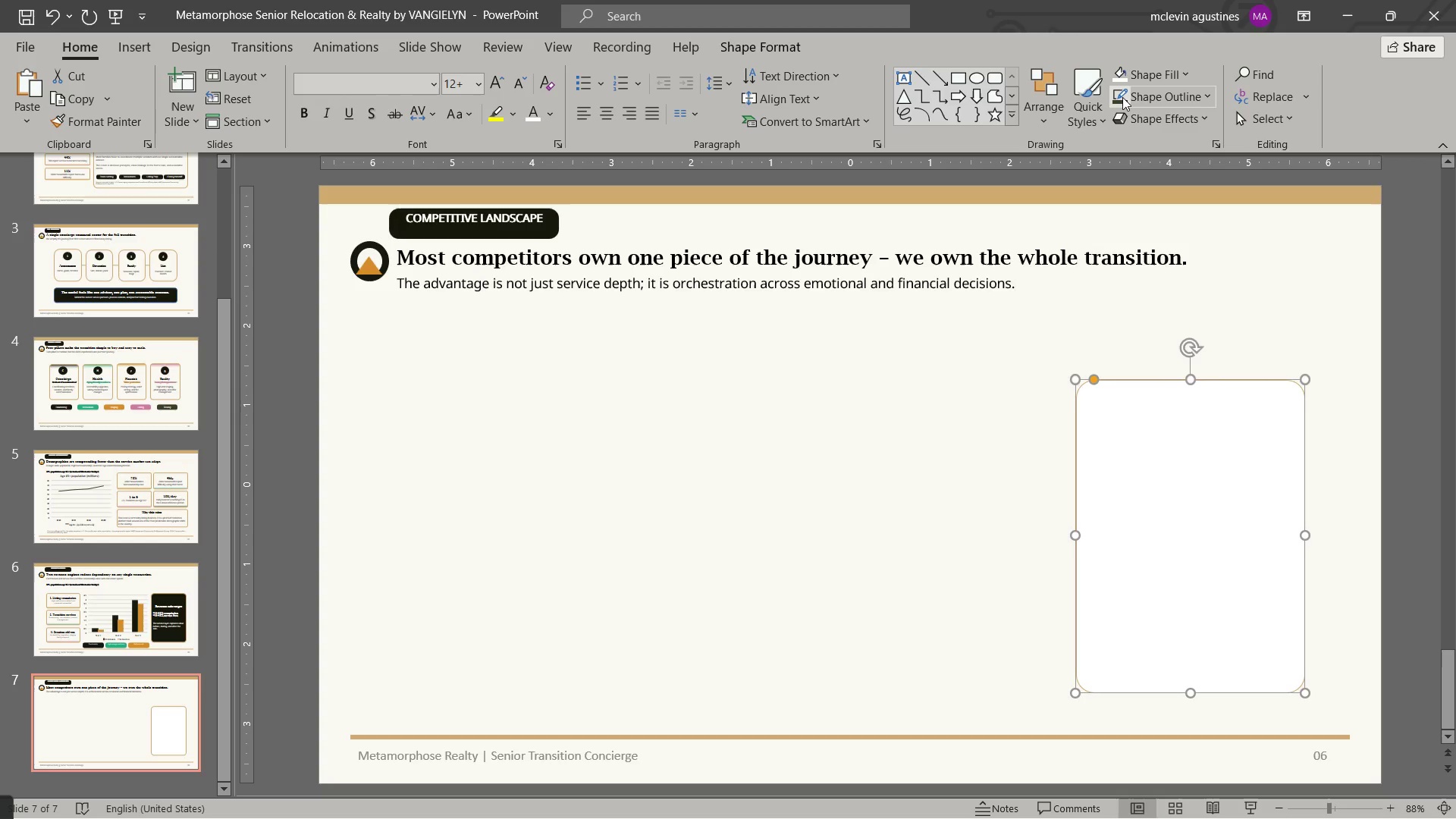 
left_click([1121, 97])
 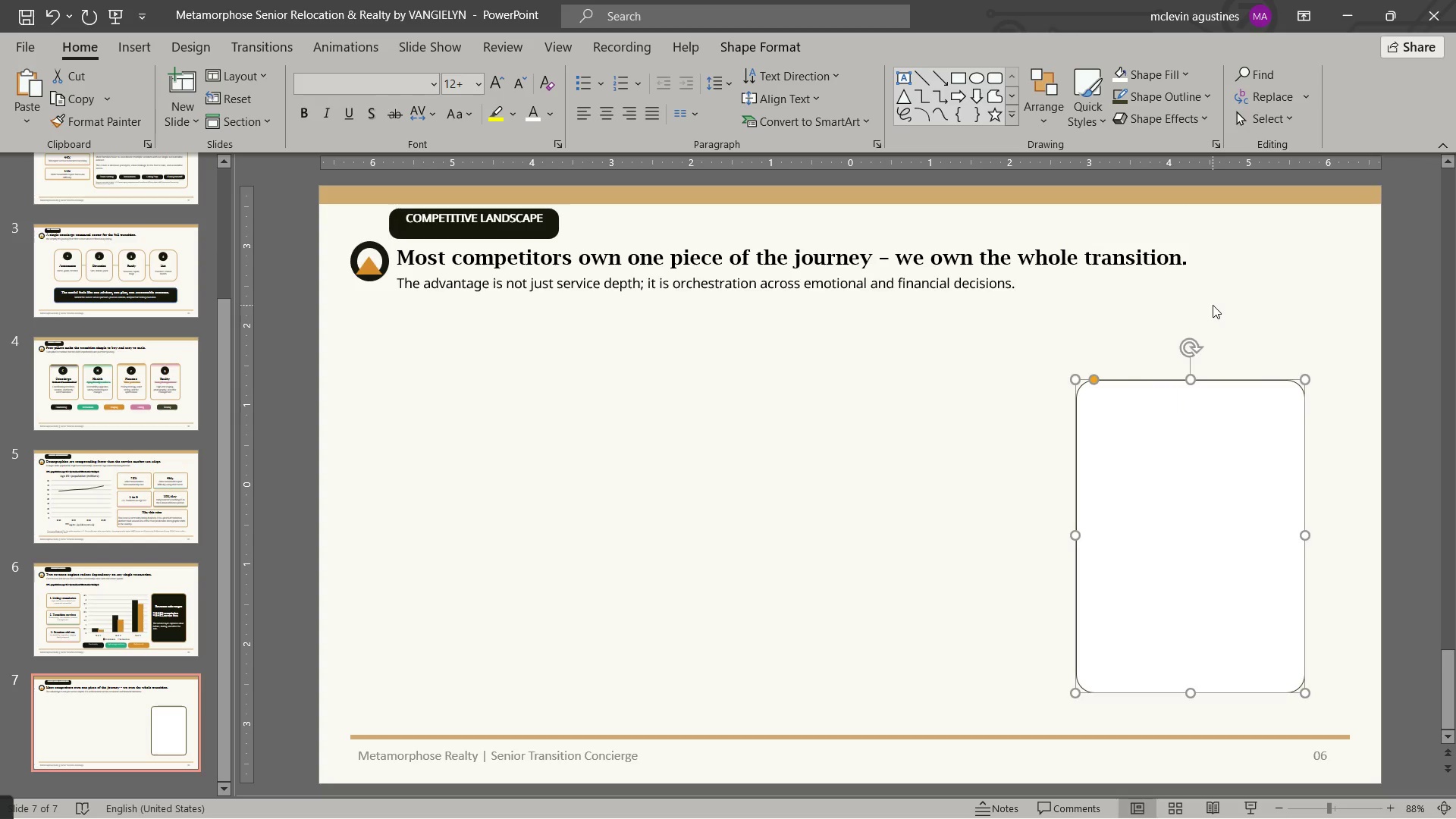 
left_click([1213, 305])
 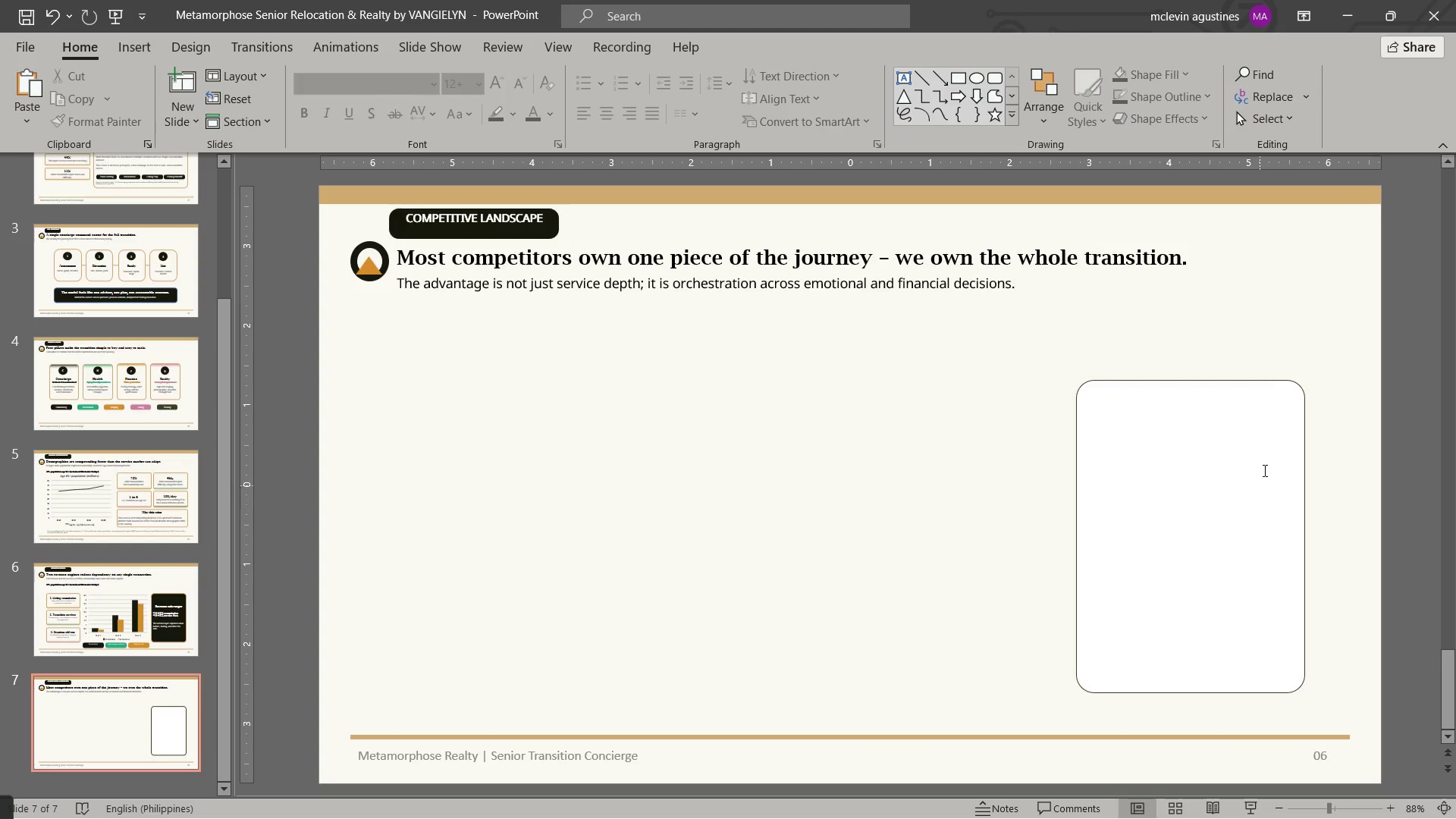 
left_click_drag(start_coordinate=[1266, 386], to_coordinate=[1228, 358])
 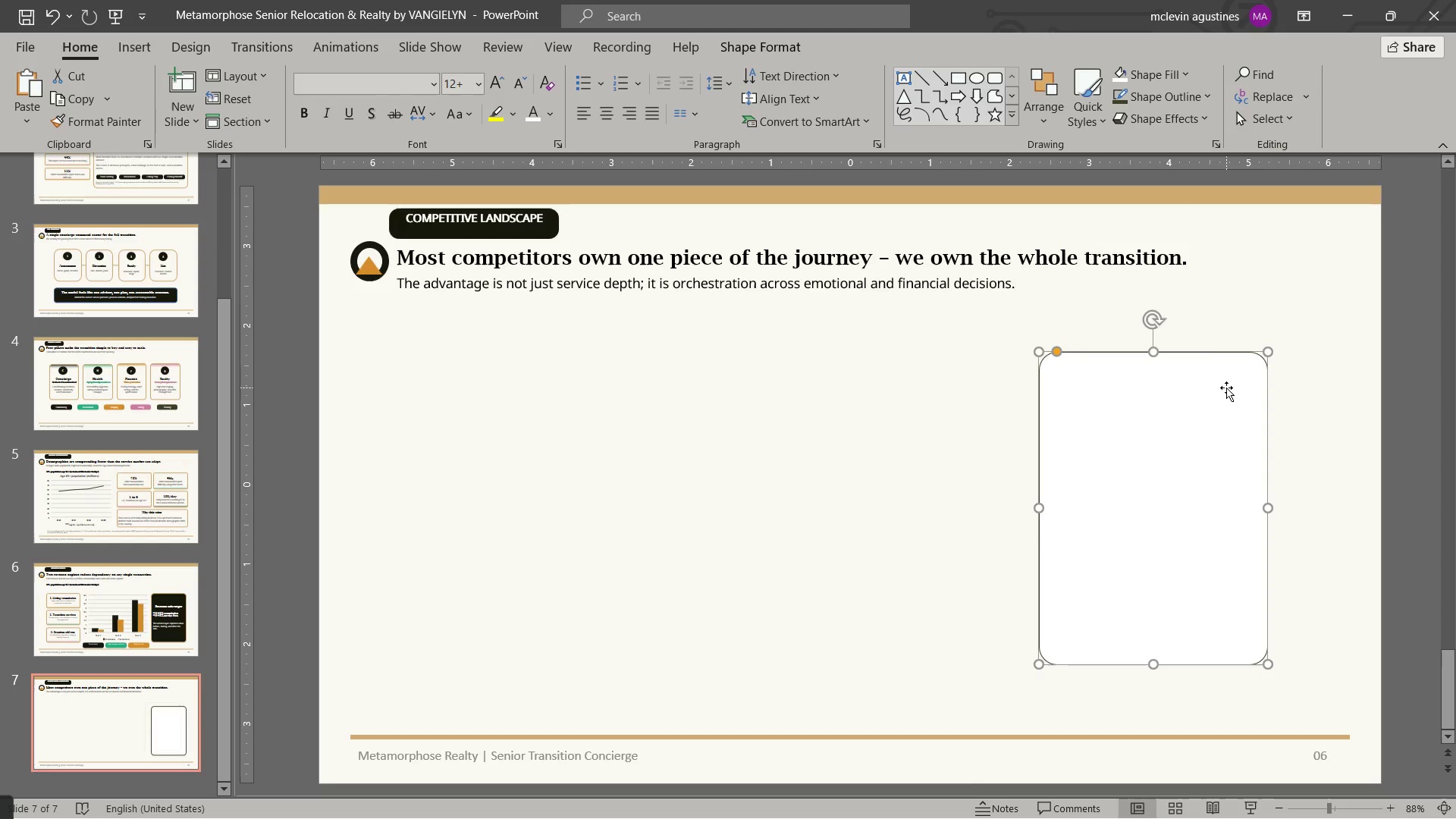 
right_click([1226, 389])
 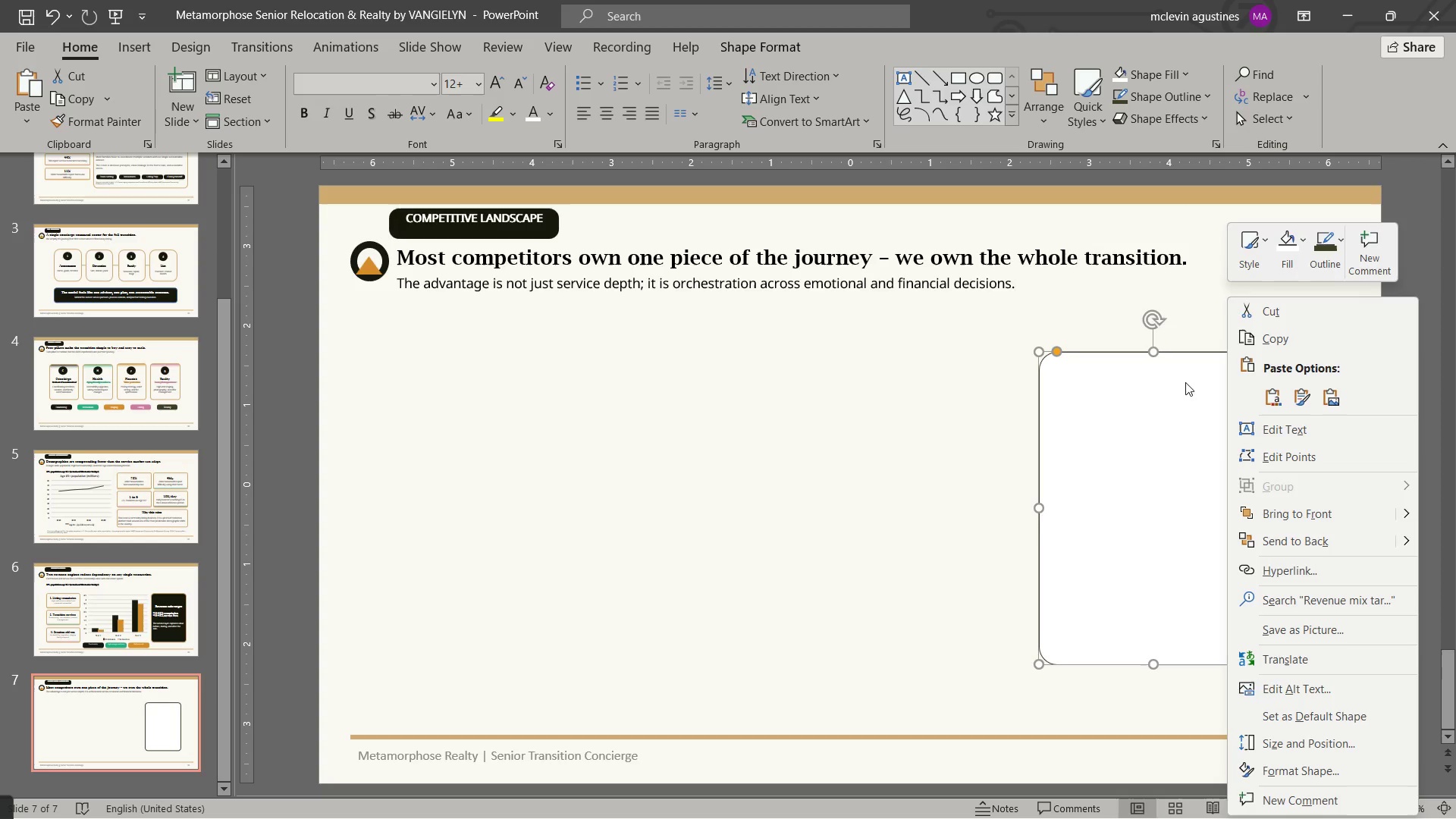 
left_click([1179, 353])
 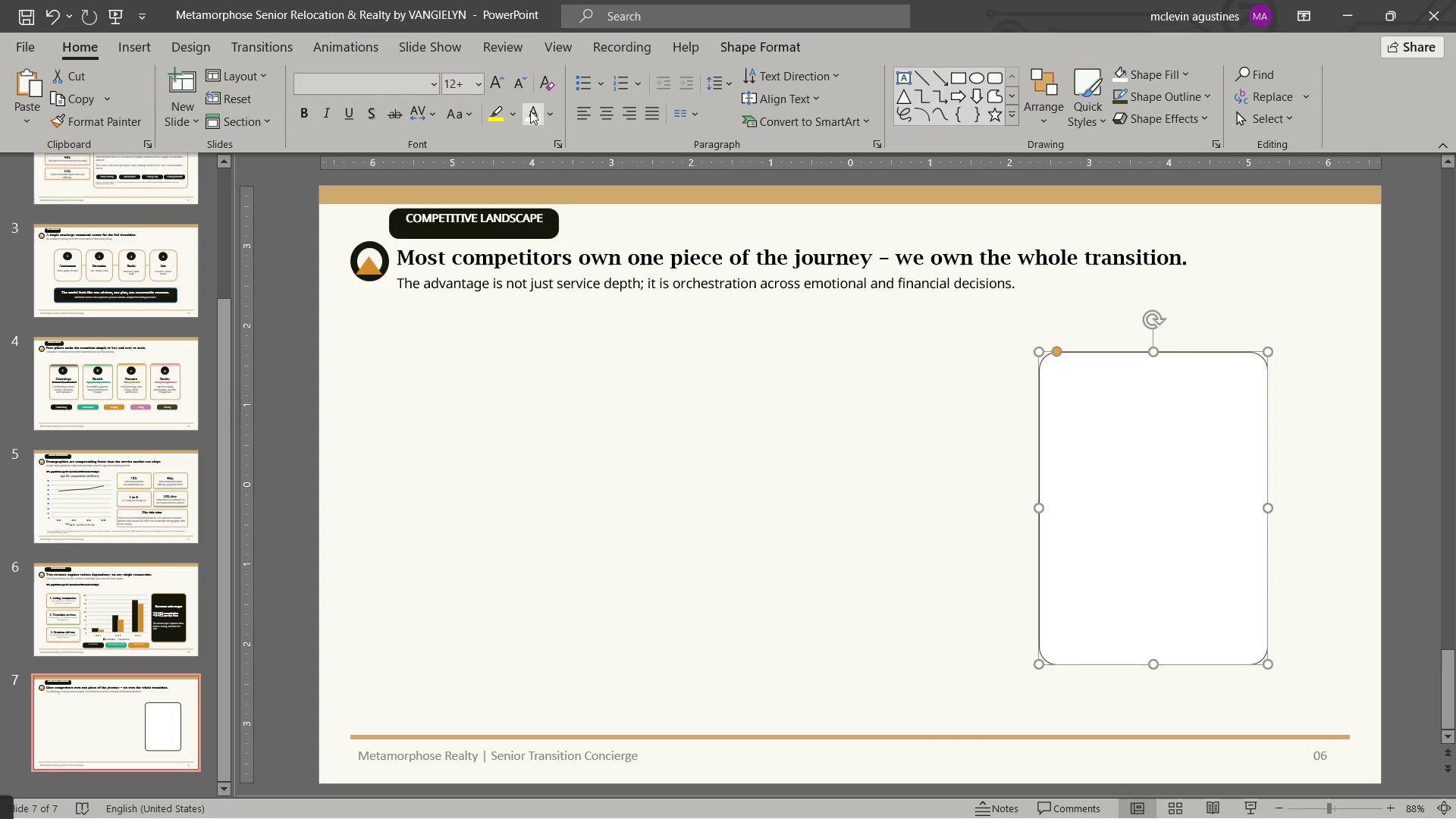 
left_click([551, 111])
 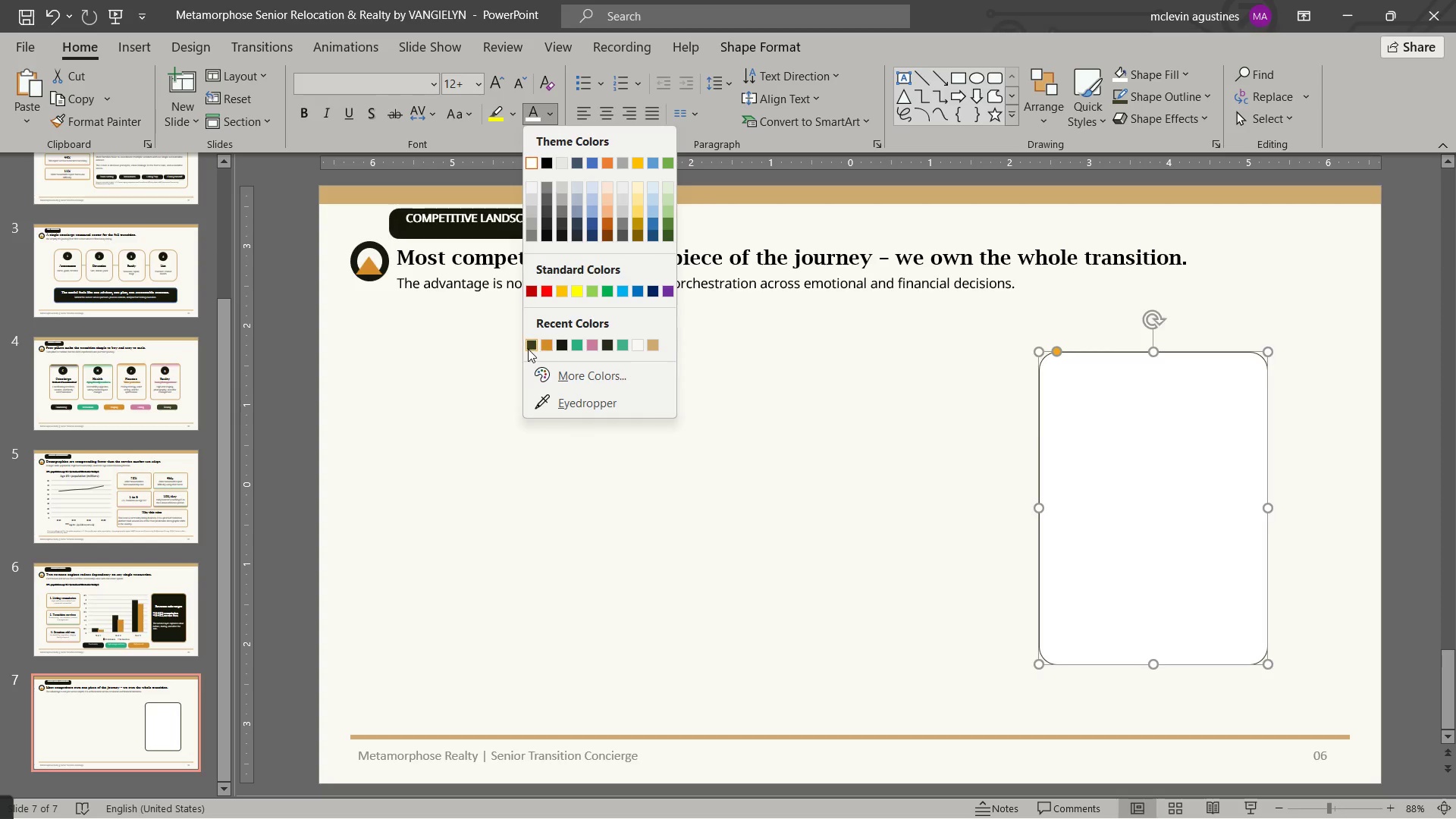 
left_click([532, 346])
 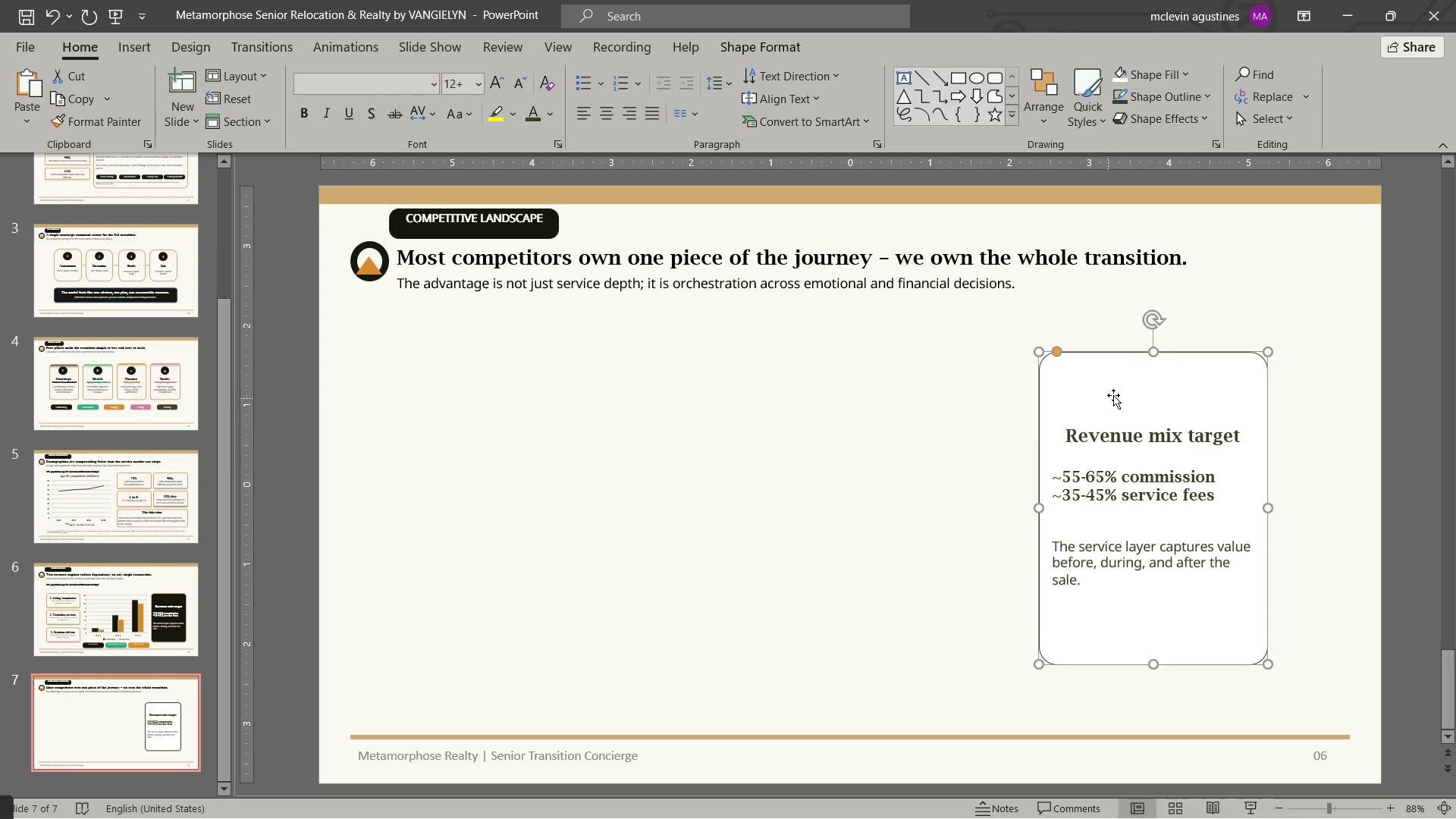 
wait(5.02)
 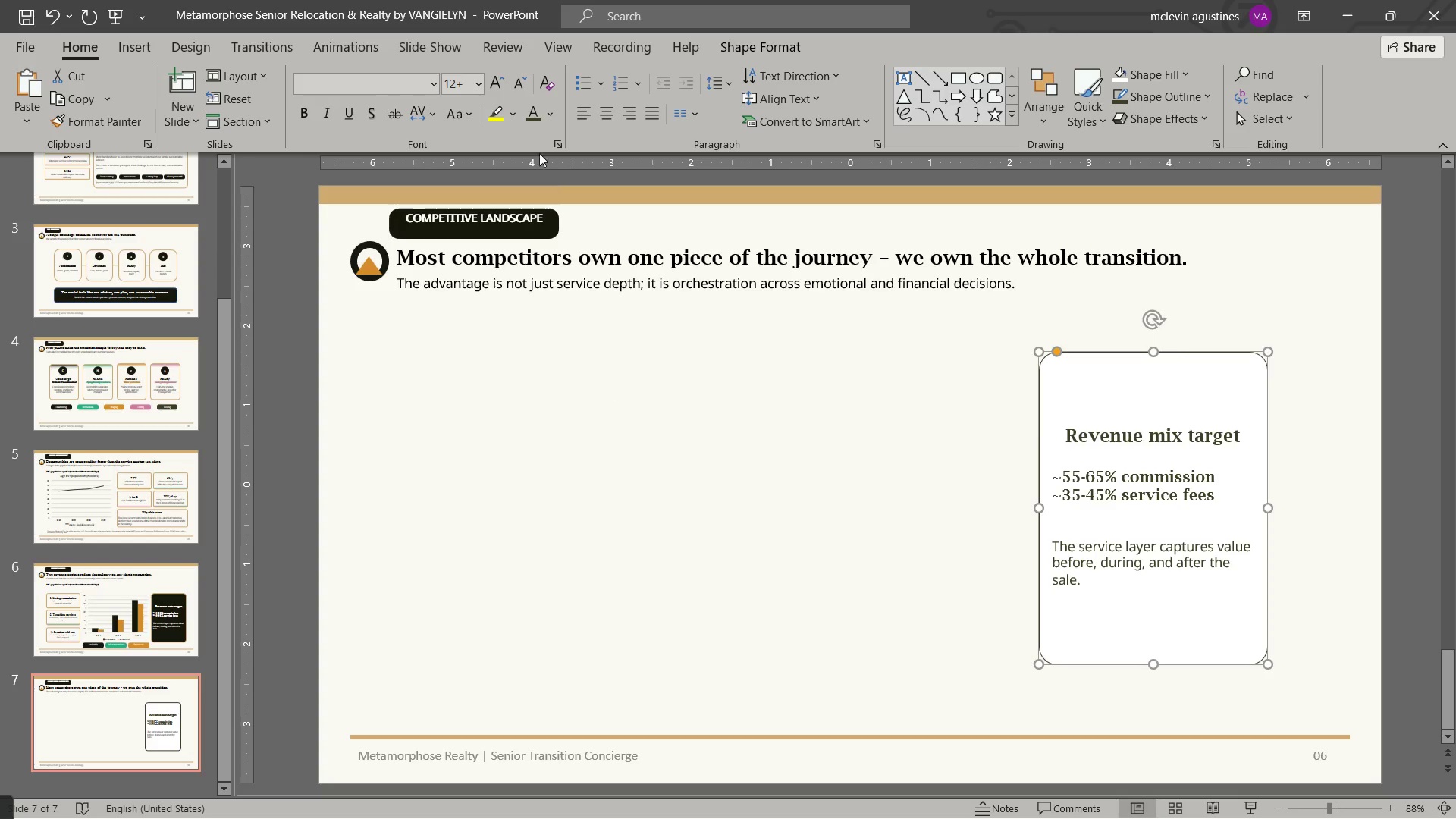 
left_click_drag(start_coordinate=[1069, 440], to_coordinate=[1247, 444])
 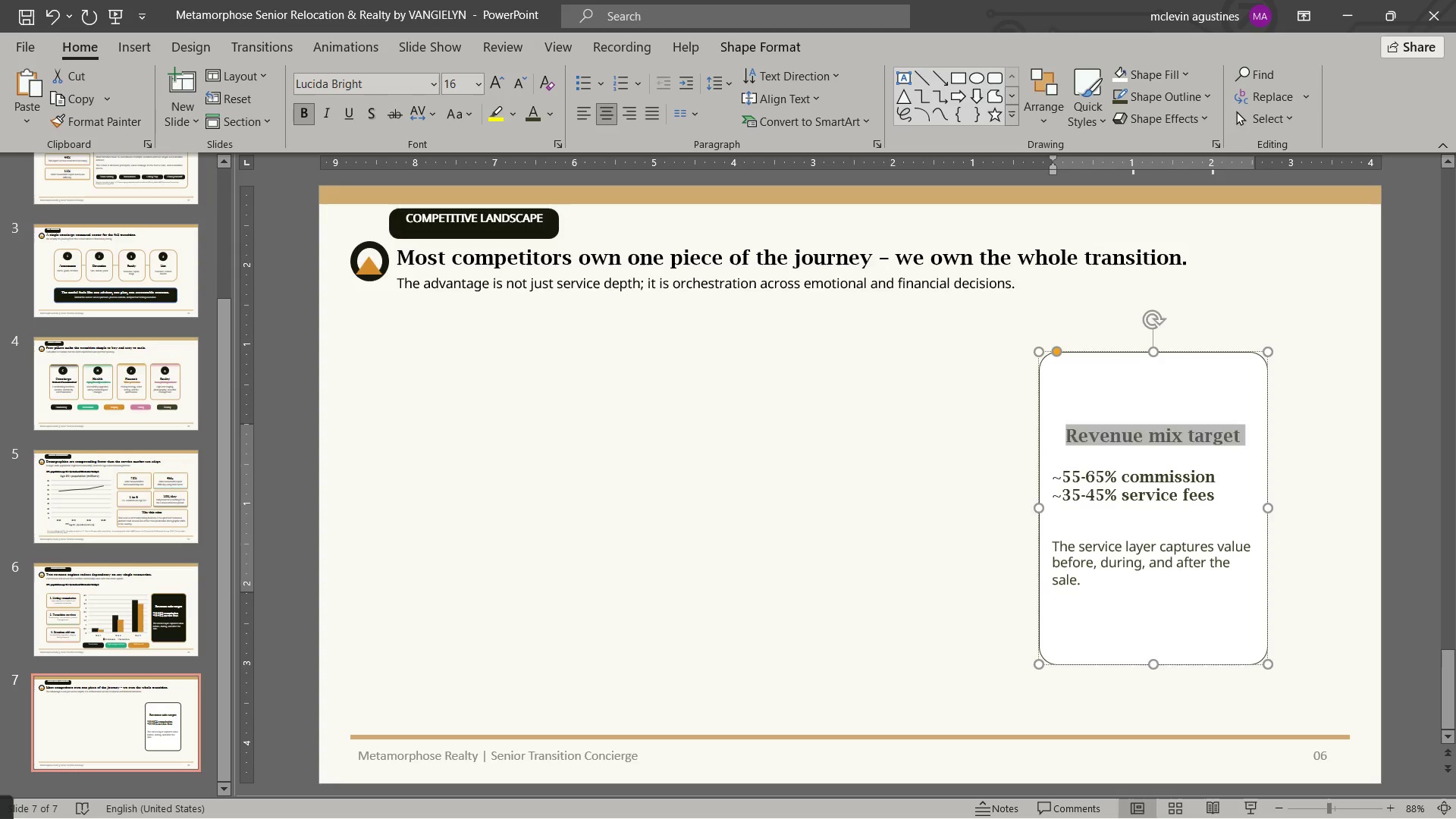 
type(compep)
key(Backspace)
type(titive moat)
 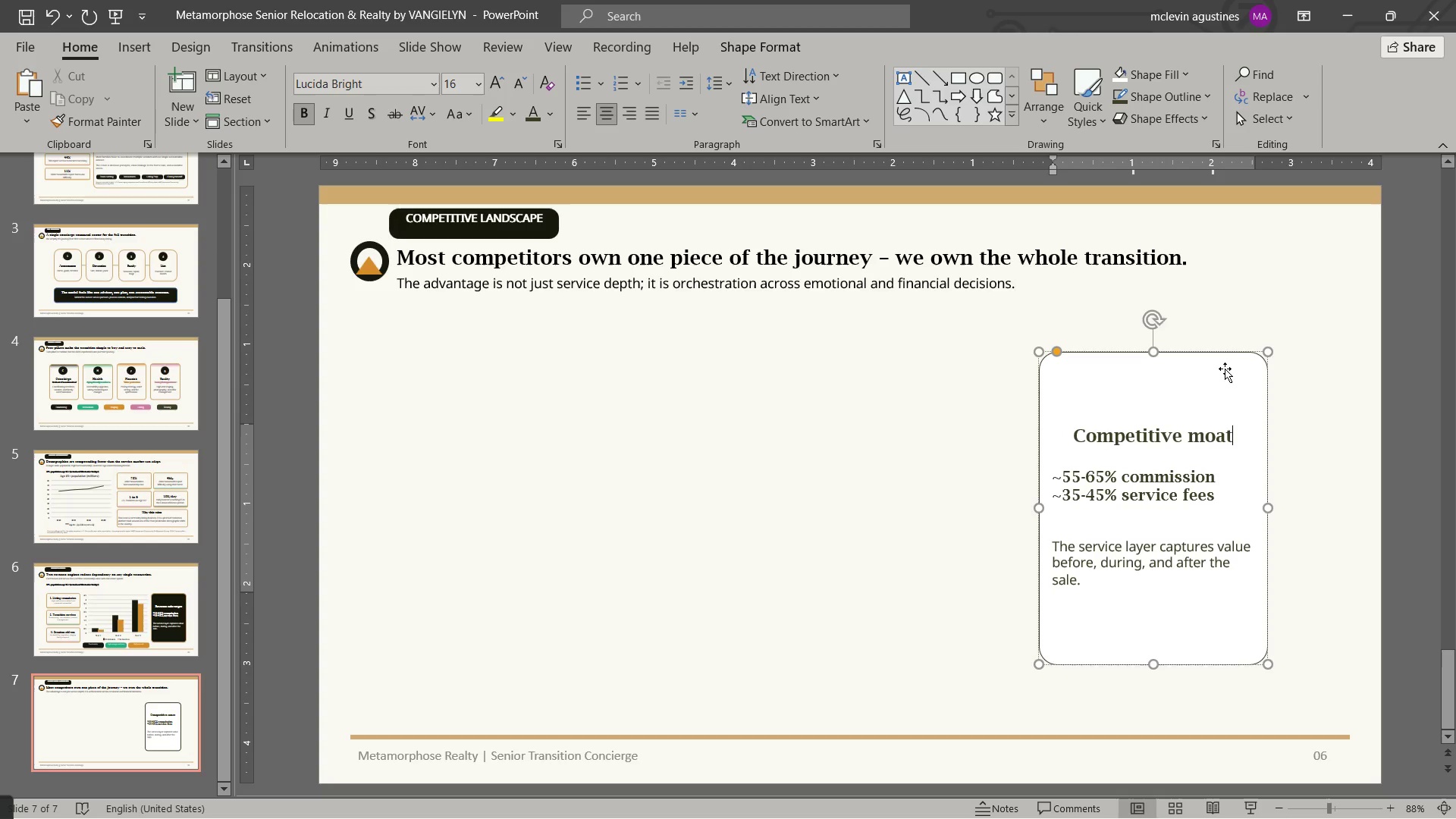 
left_click([1222, 360])
 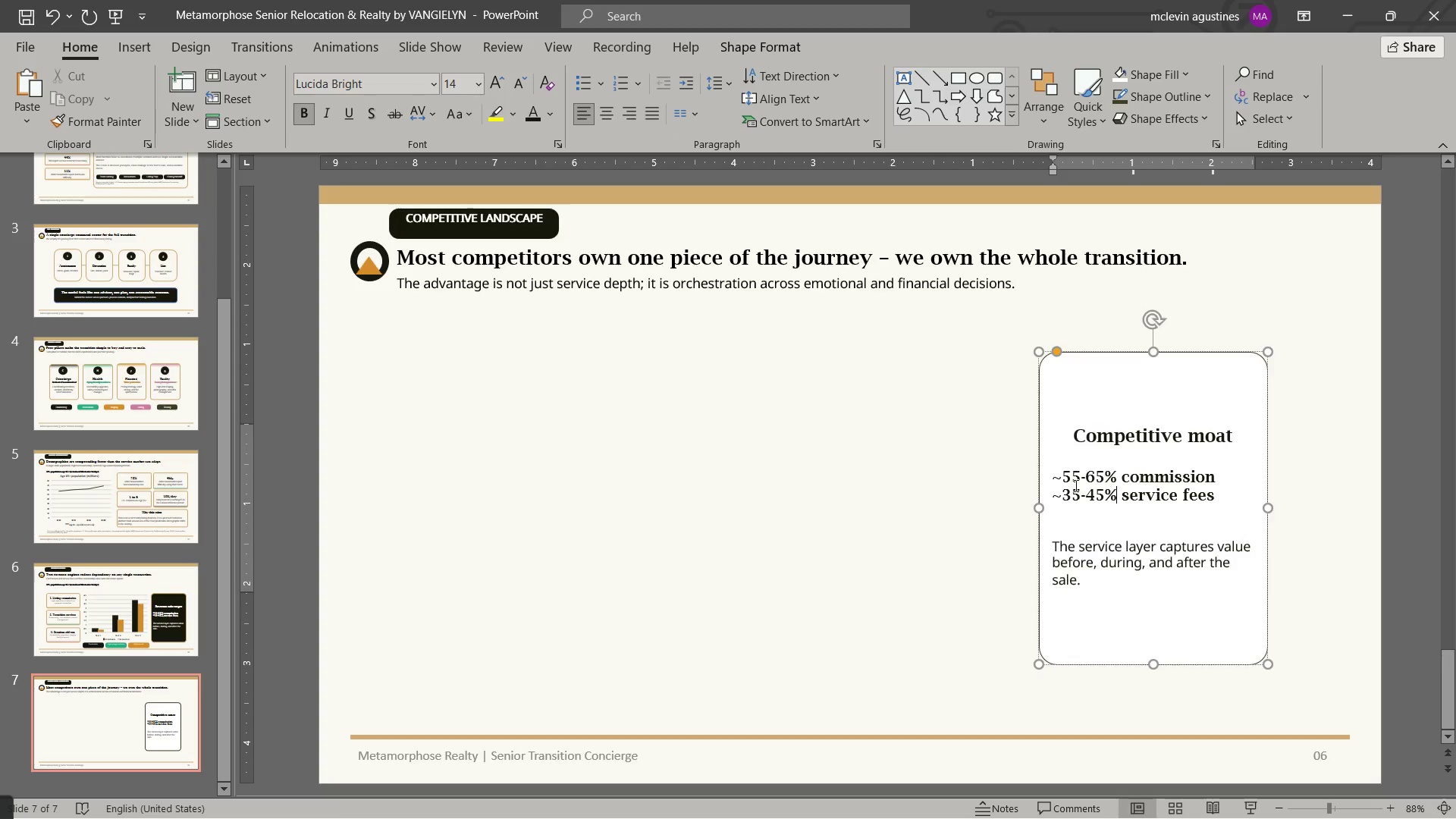 
wait(7.09)
 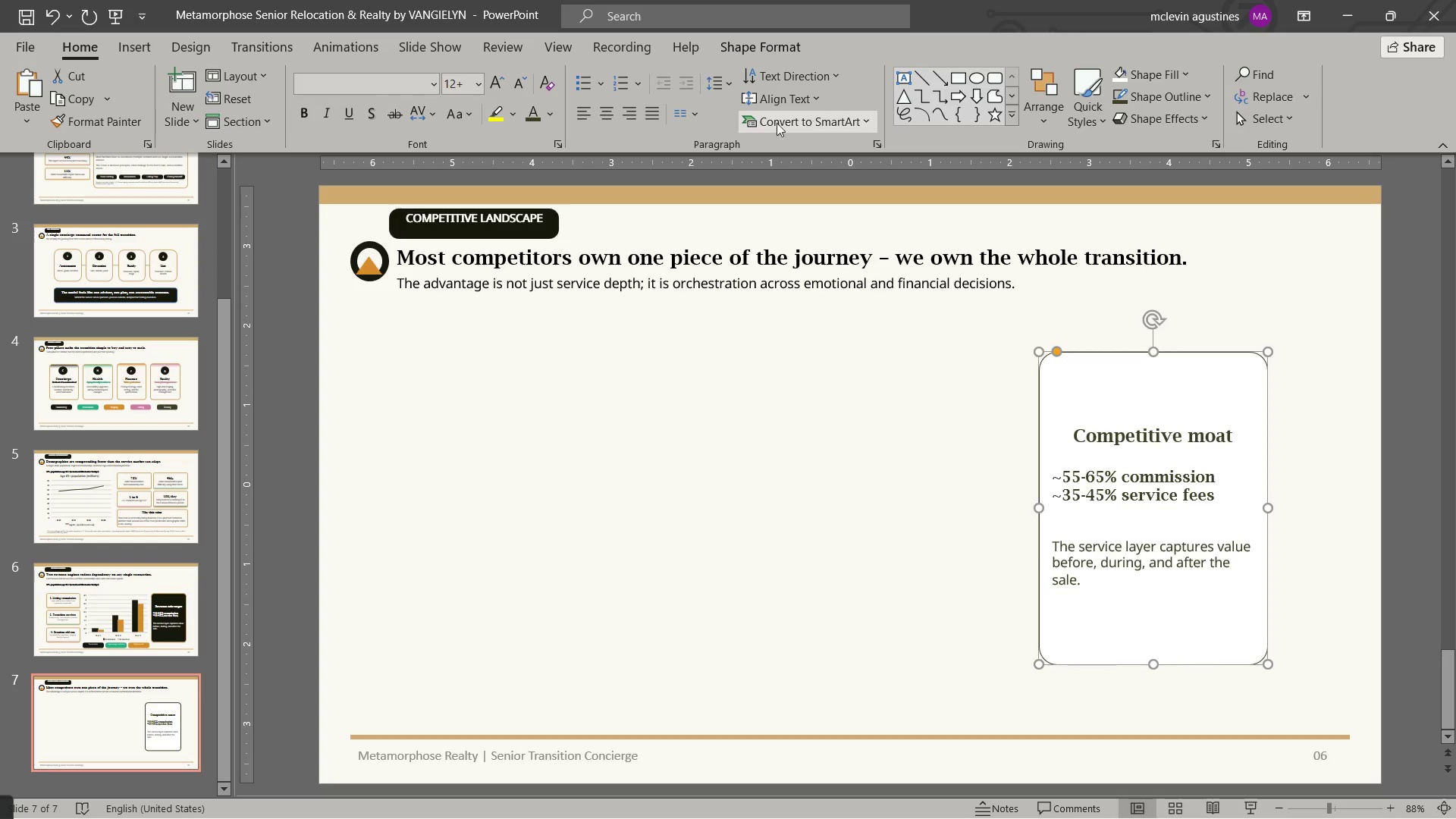 
left_click_drag(start_coordinate=[1055, 479], to_coordinate=[1079, 531])
 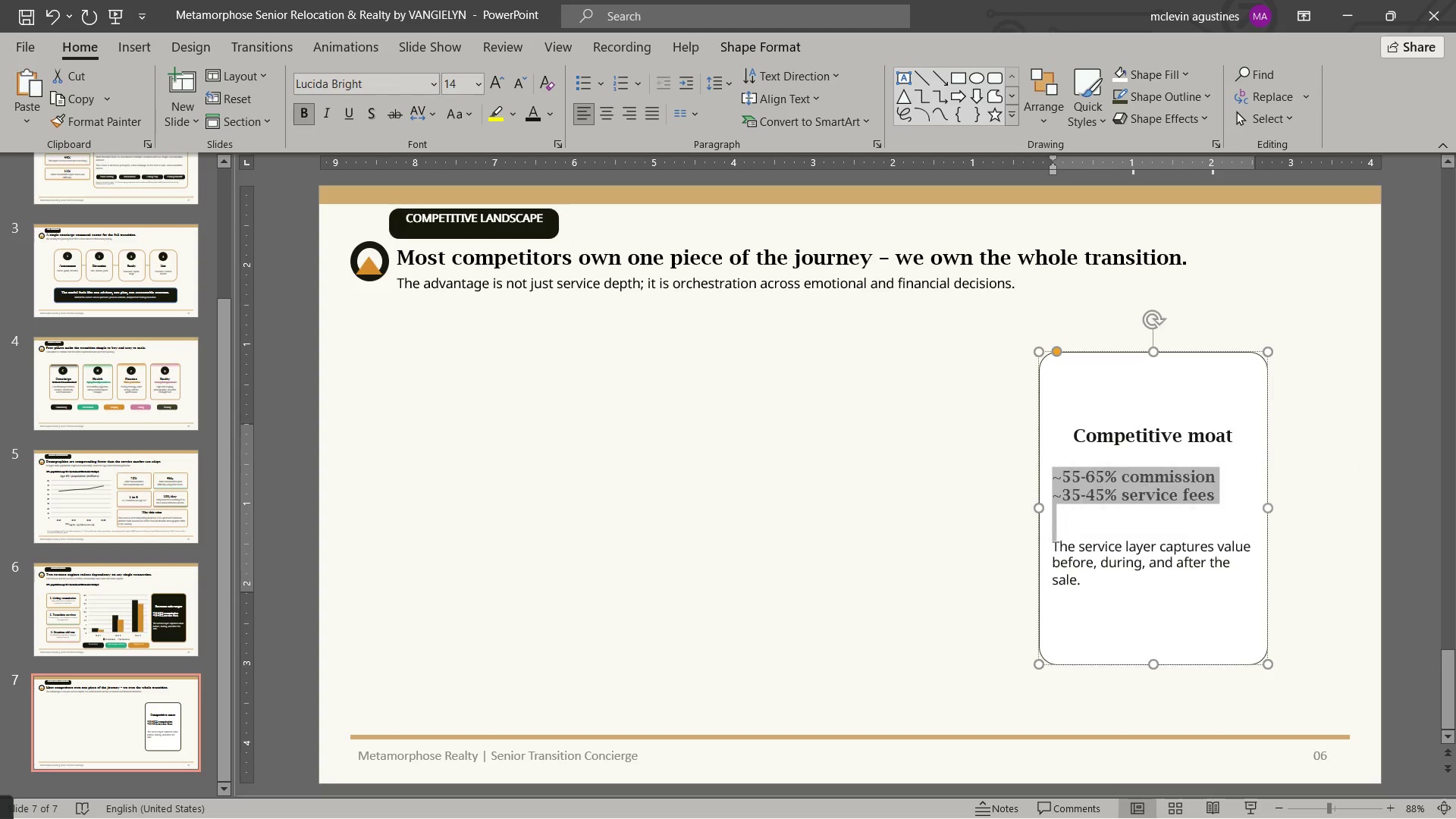 
key(Delete)
 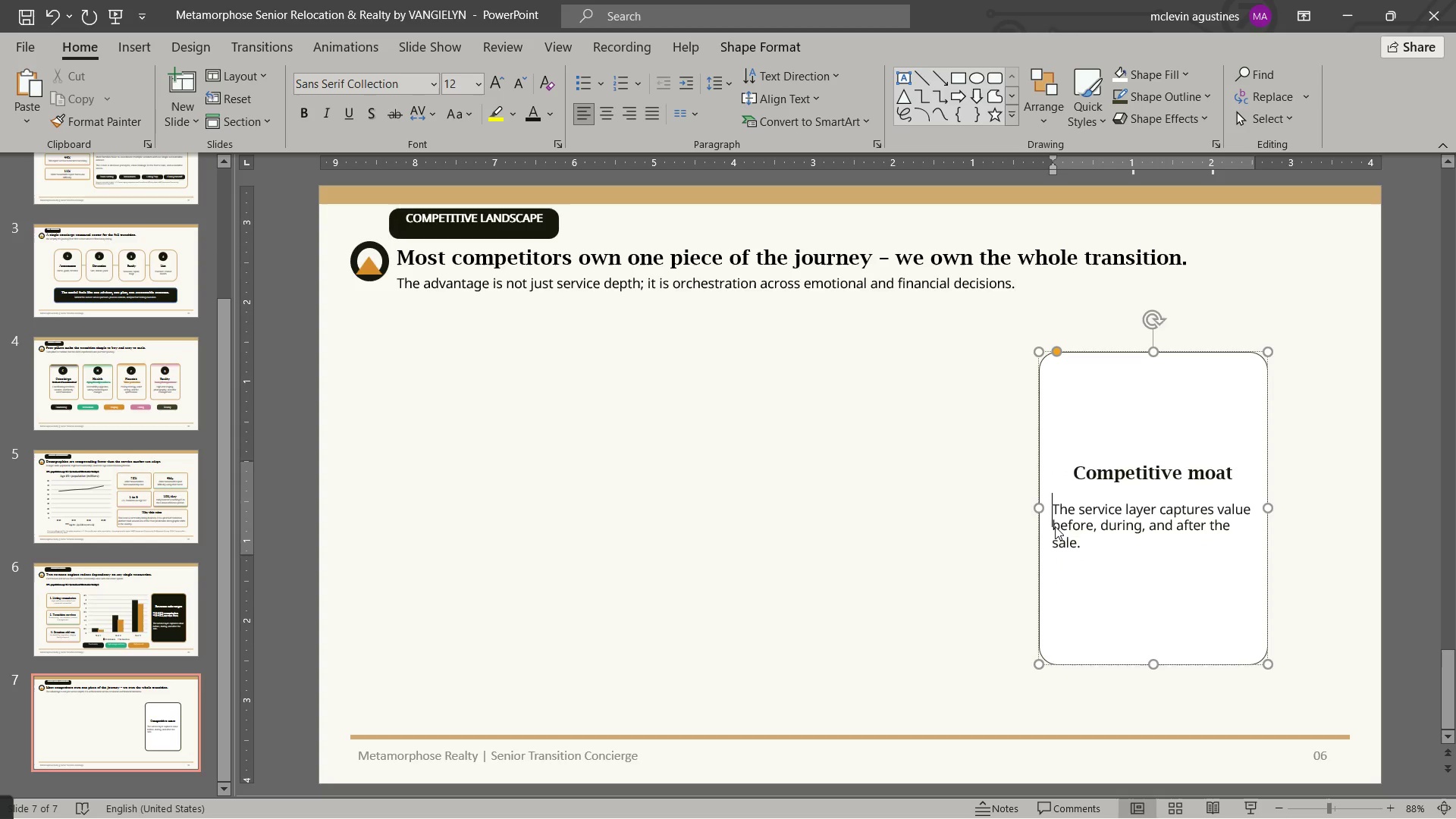 
wait(9.2)
 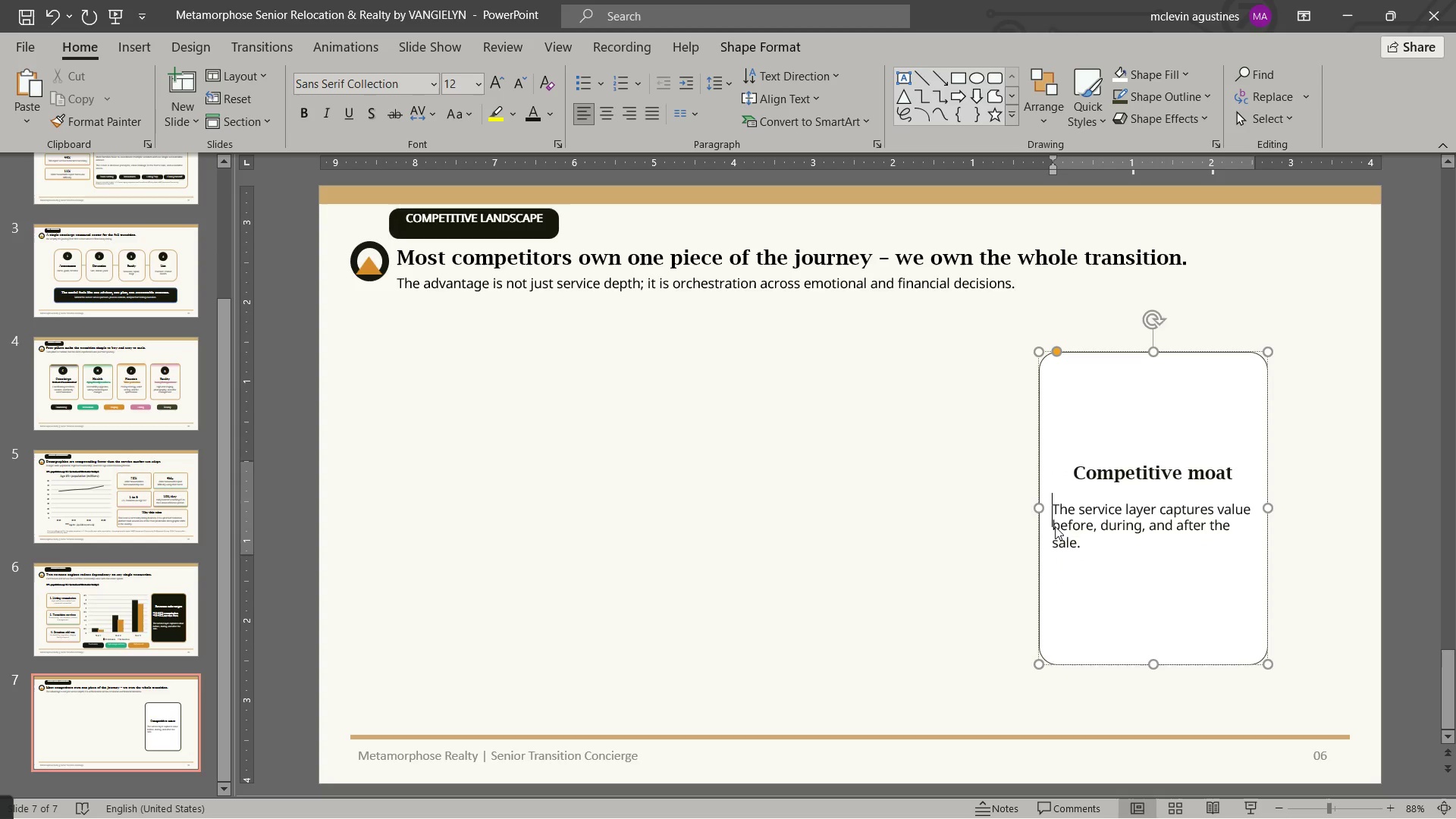 
left_click([604, 86])
 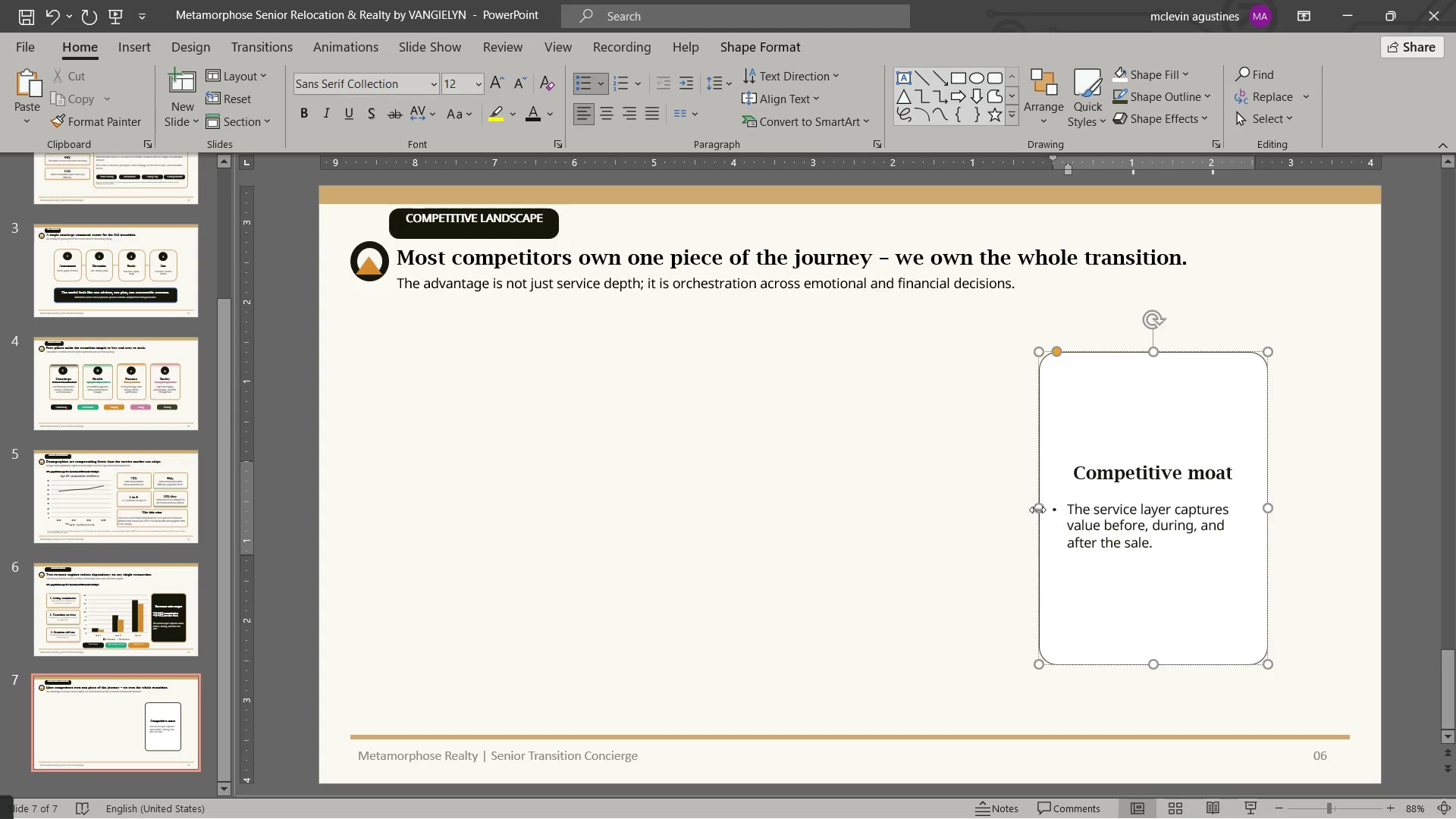 
left_click_drag(start_coordinate=[1039, 507], to_coordinate=[870, 516])
 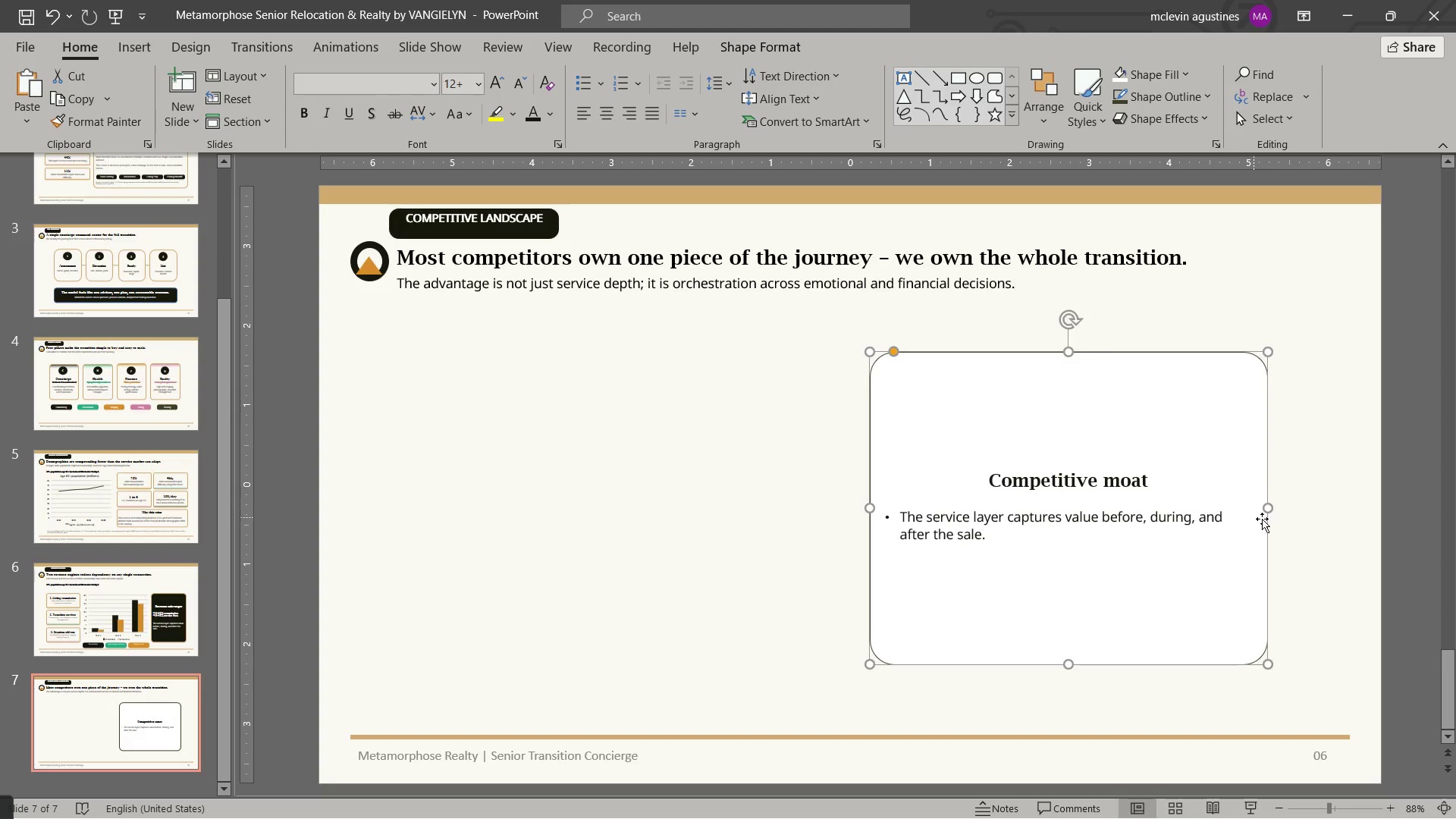 
left_click_drag(start_coordinate=[1268, 510], to_coordinate=[1291, 532])
 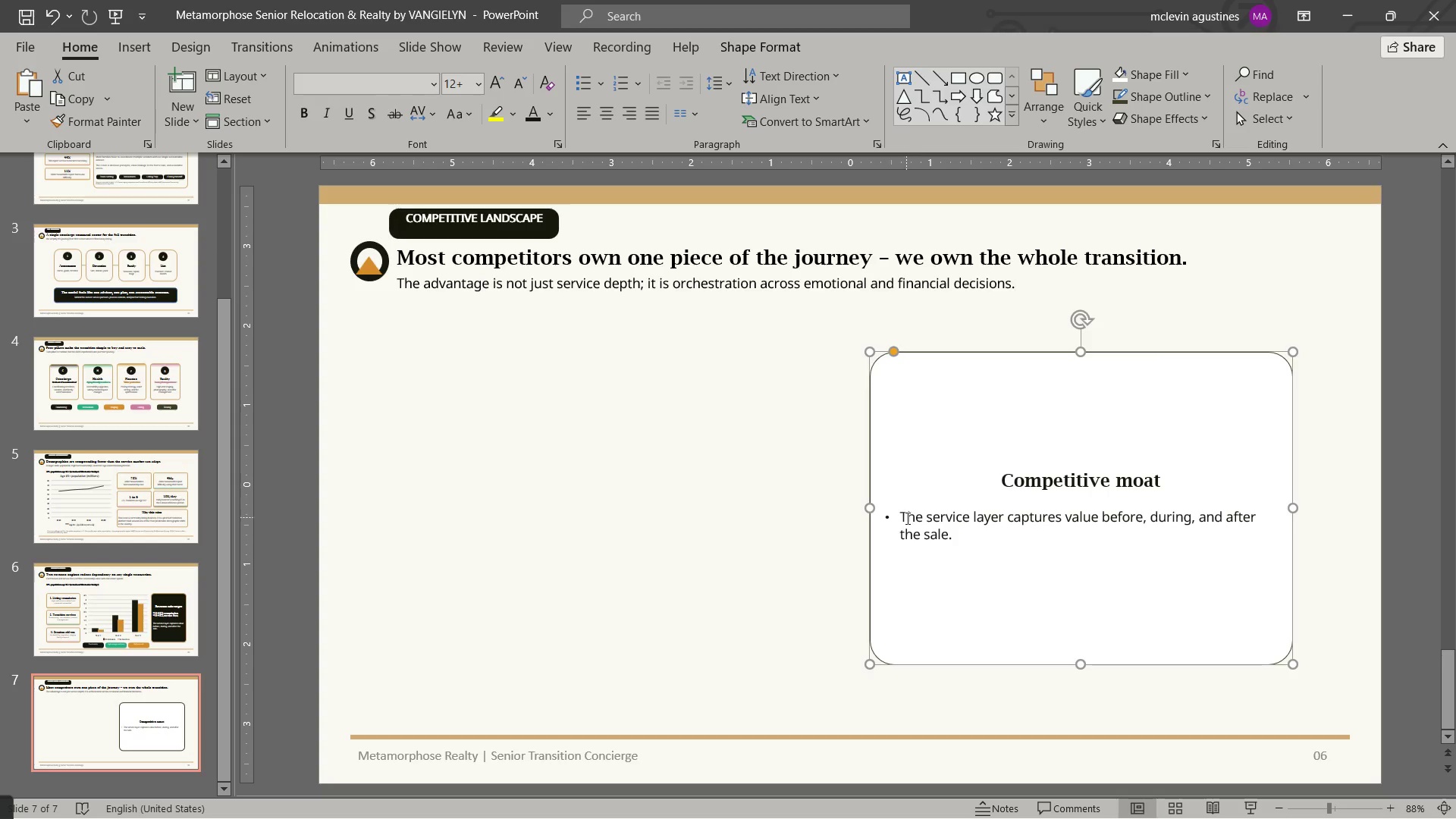 
left_click_drag(start_coordinate=[903, 519], to_coordinate=[952, 533])
 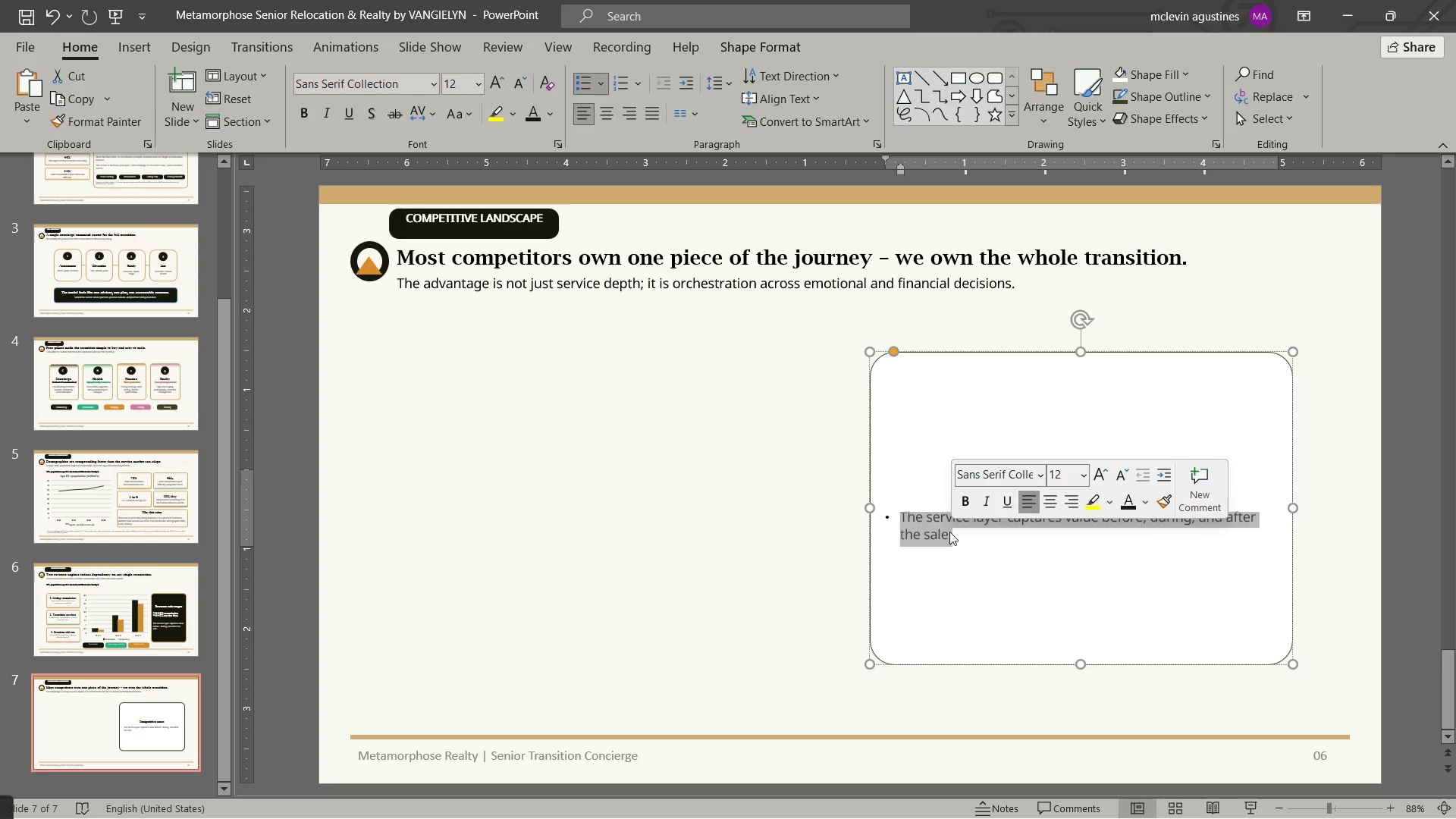 
type(one accountable partner from downsizing to closing.)
 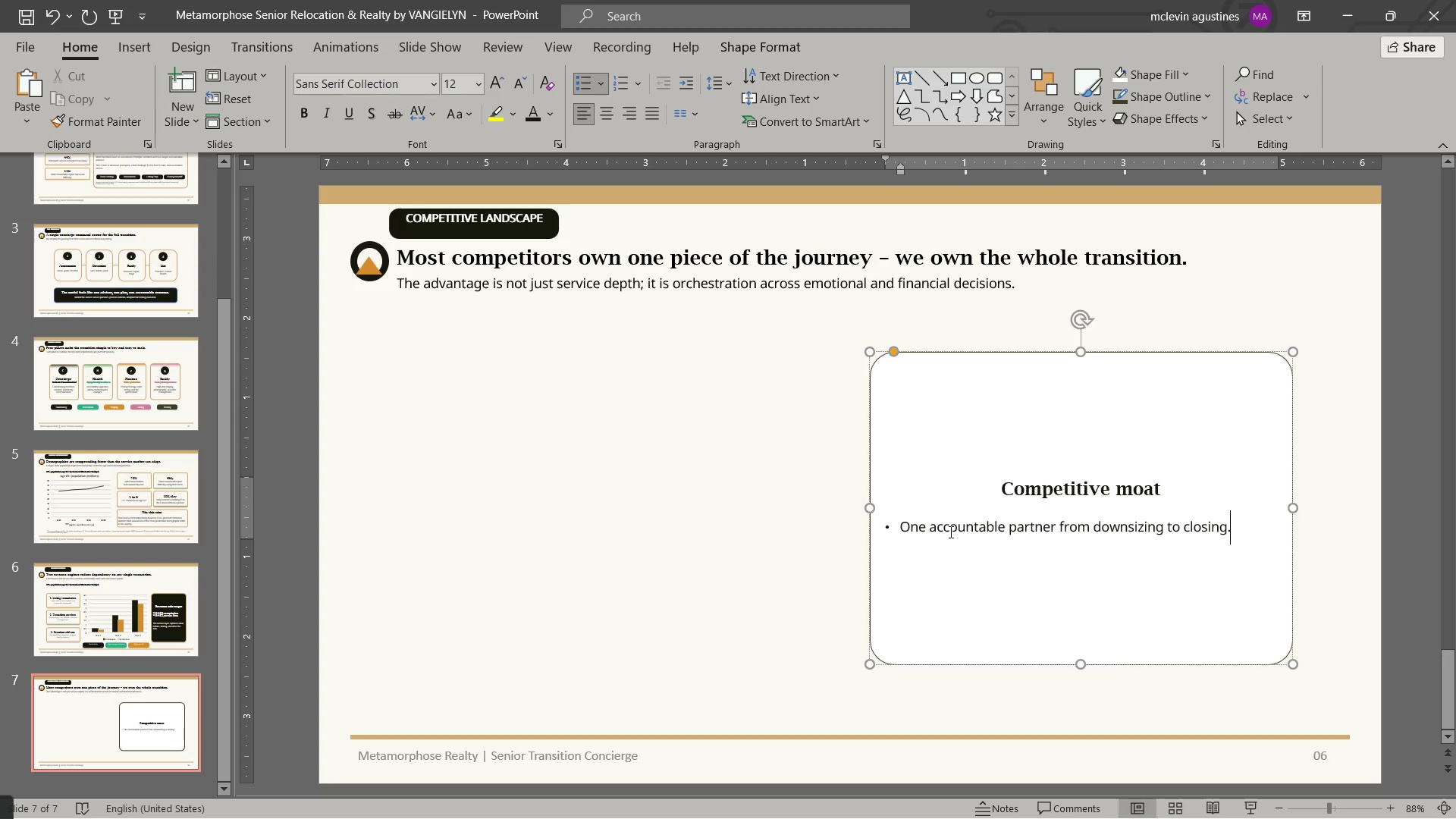 
hold_key(key=ControlLeft, duration=0.38)
 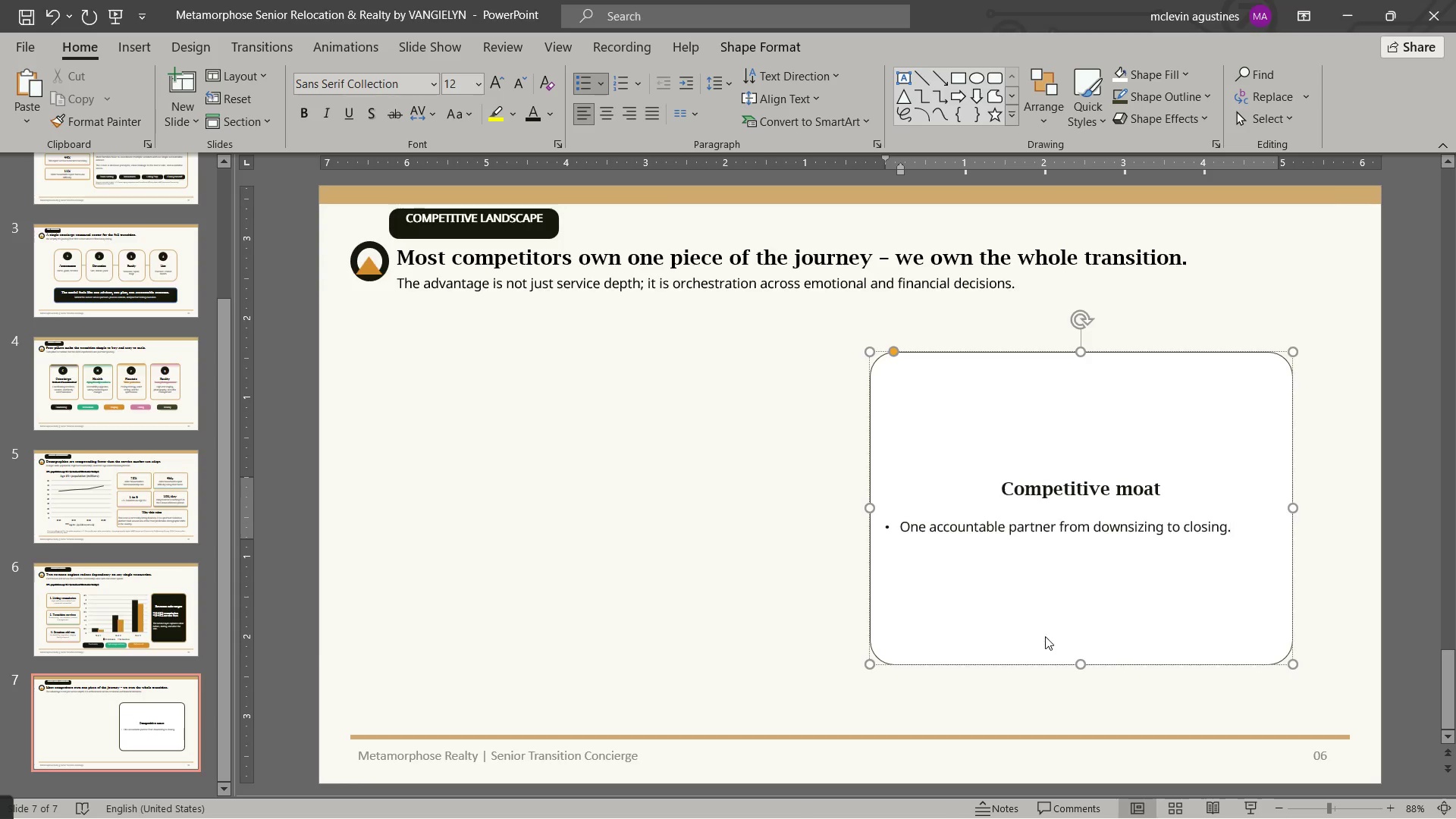 